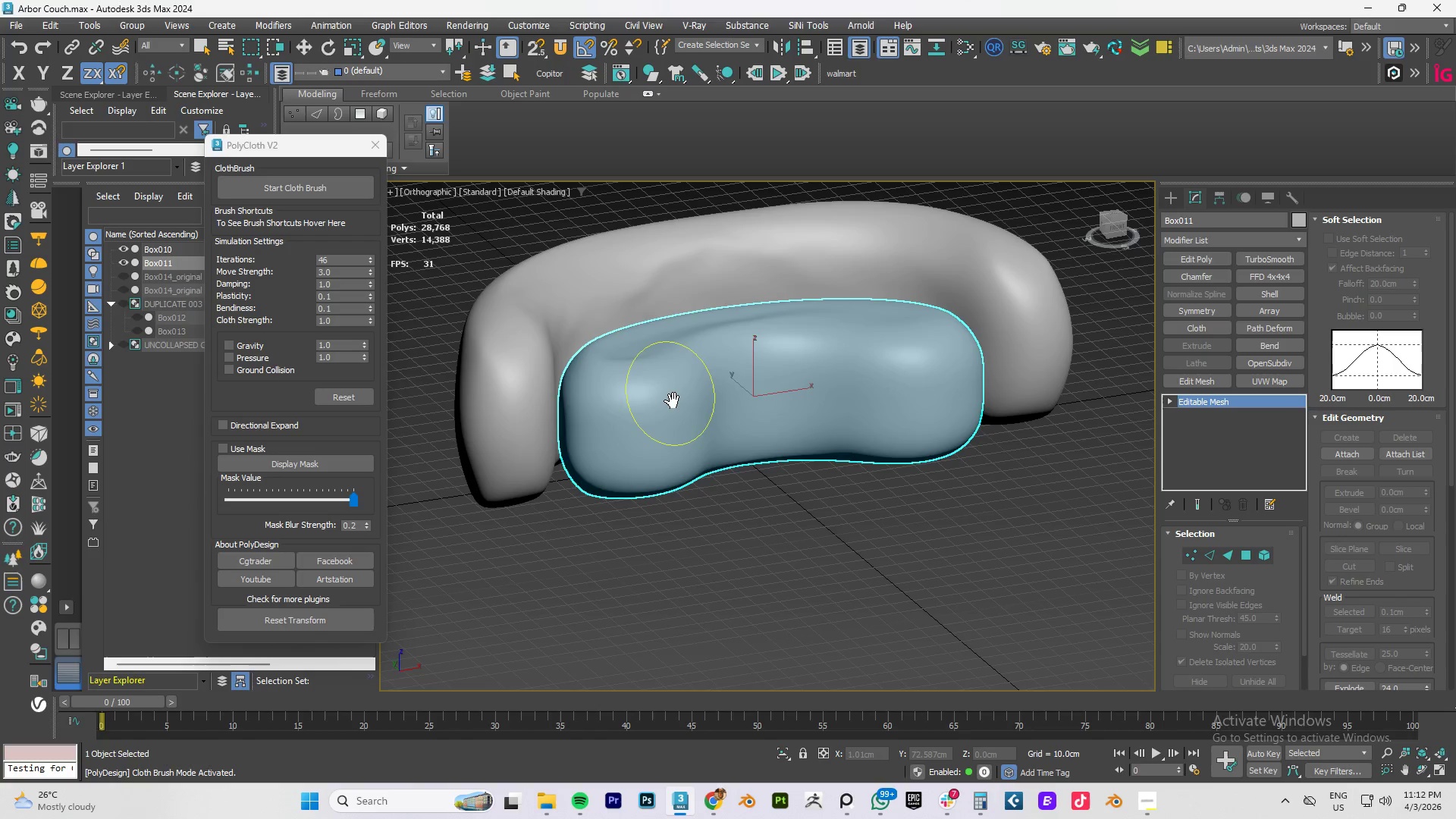 
key(Control+ControlLeft)
 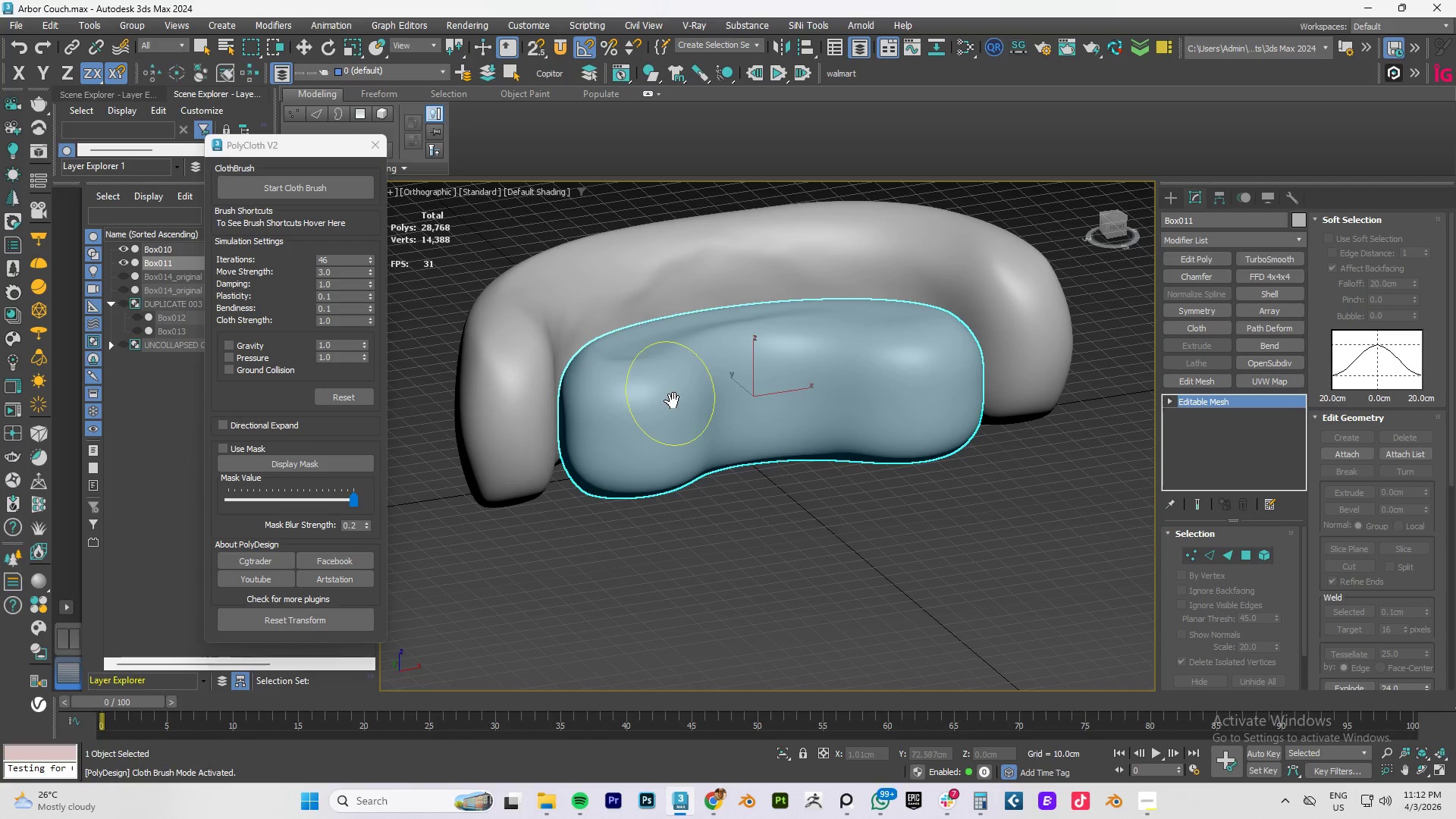 
key(Control+Z)
 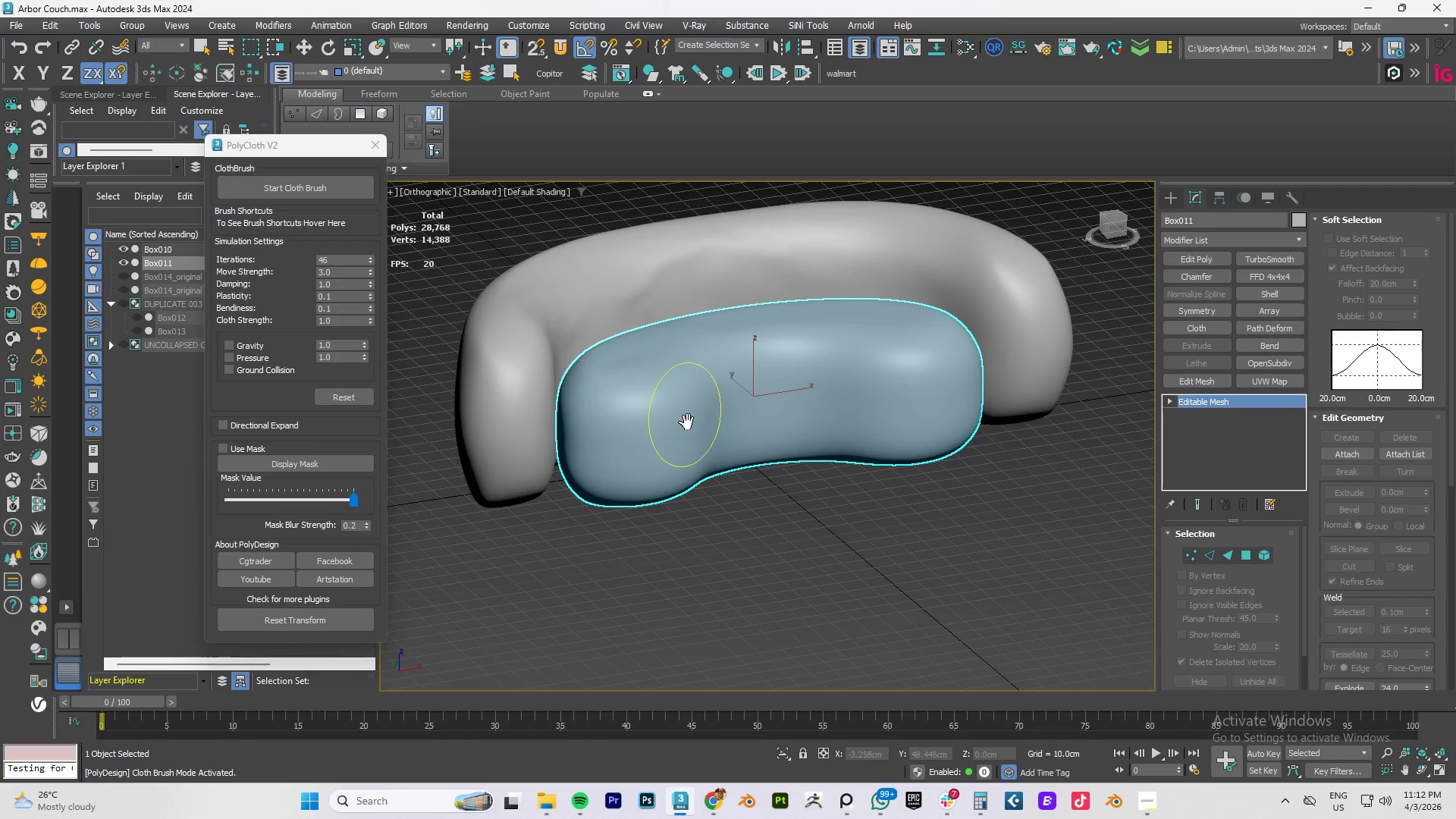 
hold_key(key=ControlLeft, duration=0.66)
left_click_drag(start_coordinate=[685, 416], to_coordinate=[683, 431])
 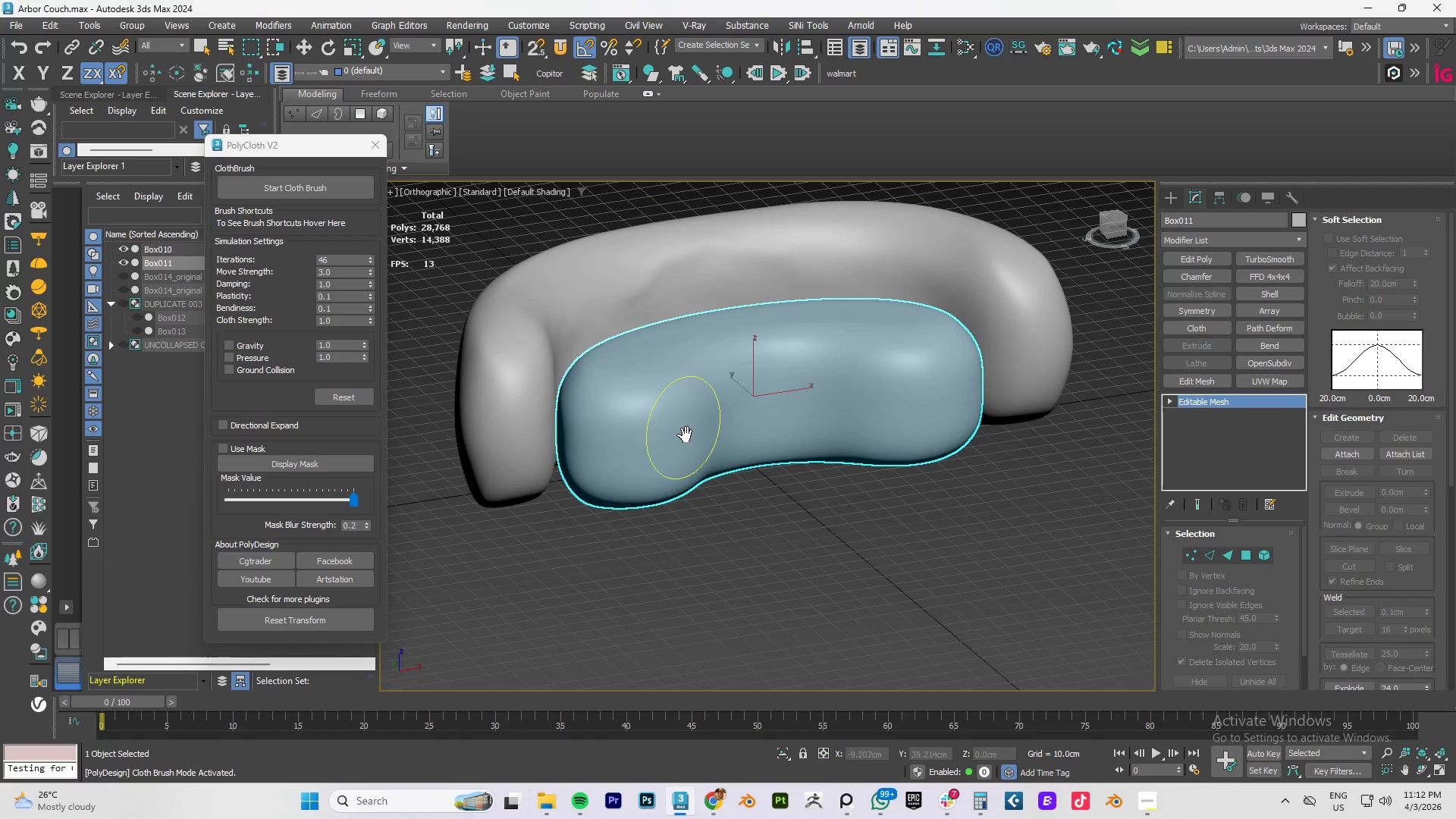 
key(Control+ControlLeft)
 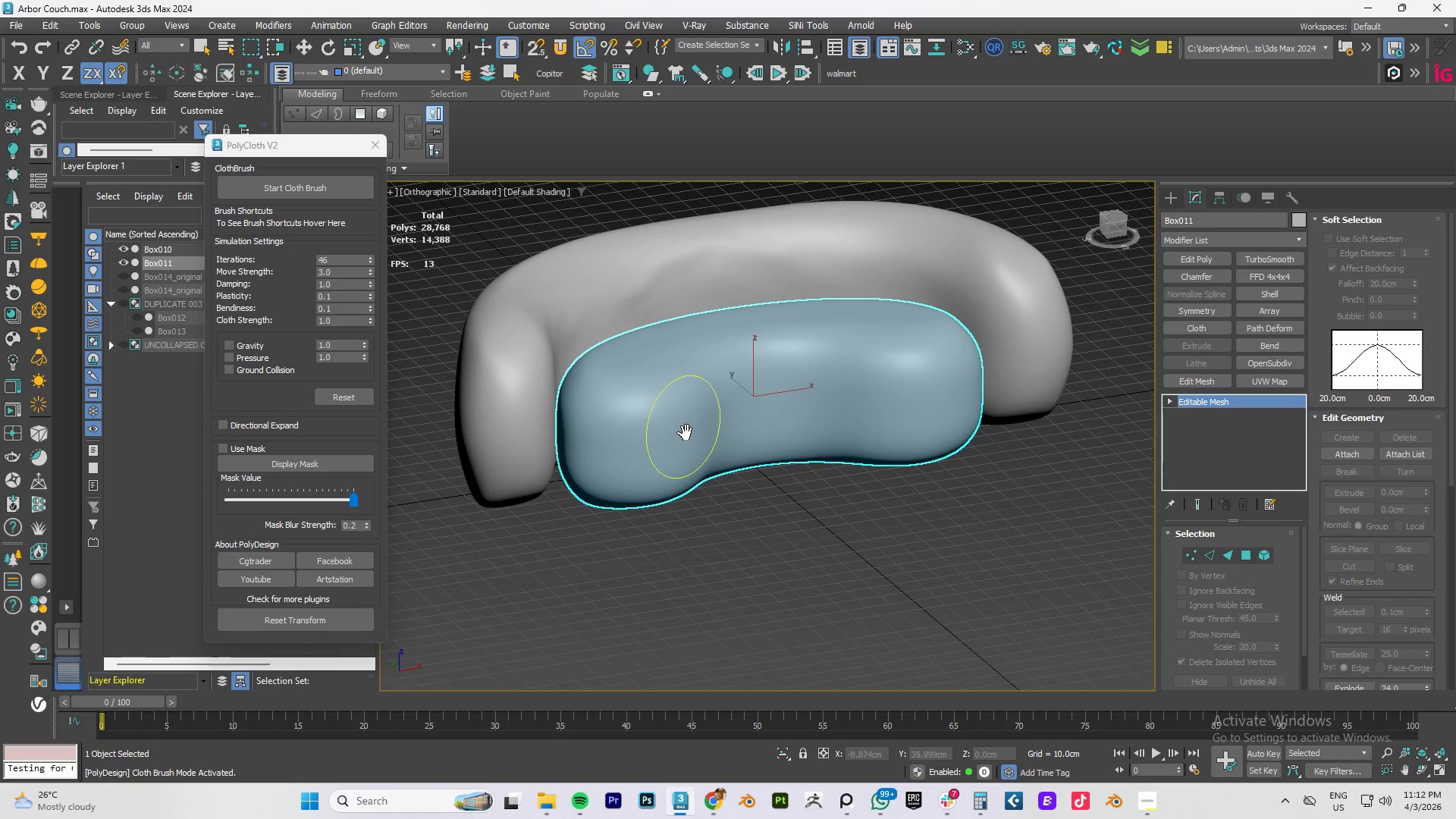 
key(Control+Z)
 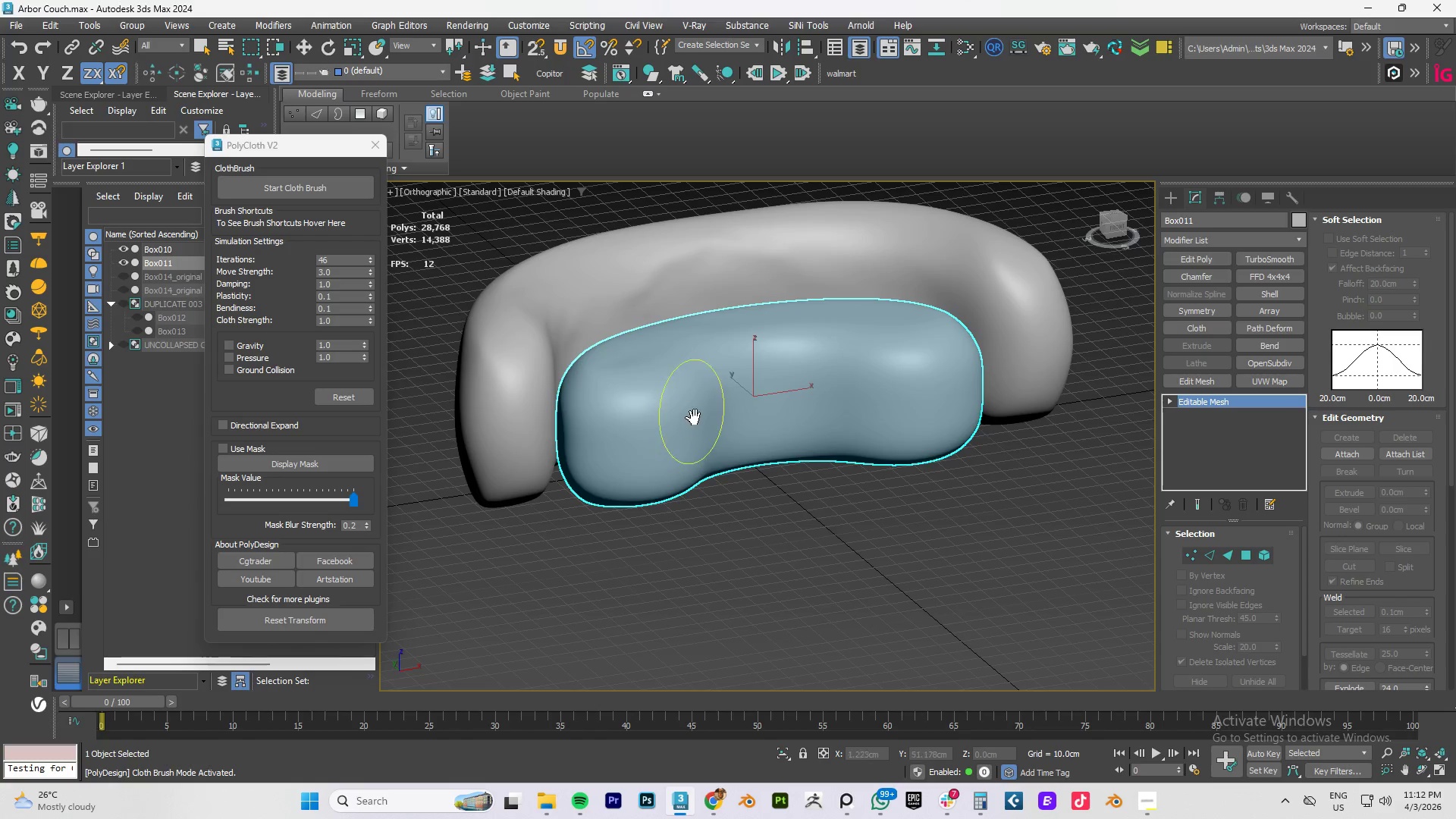 
left_click_drag(start_coordinate=[692, 410], to_coordinate=[678, 425])
 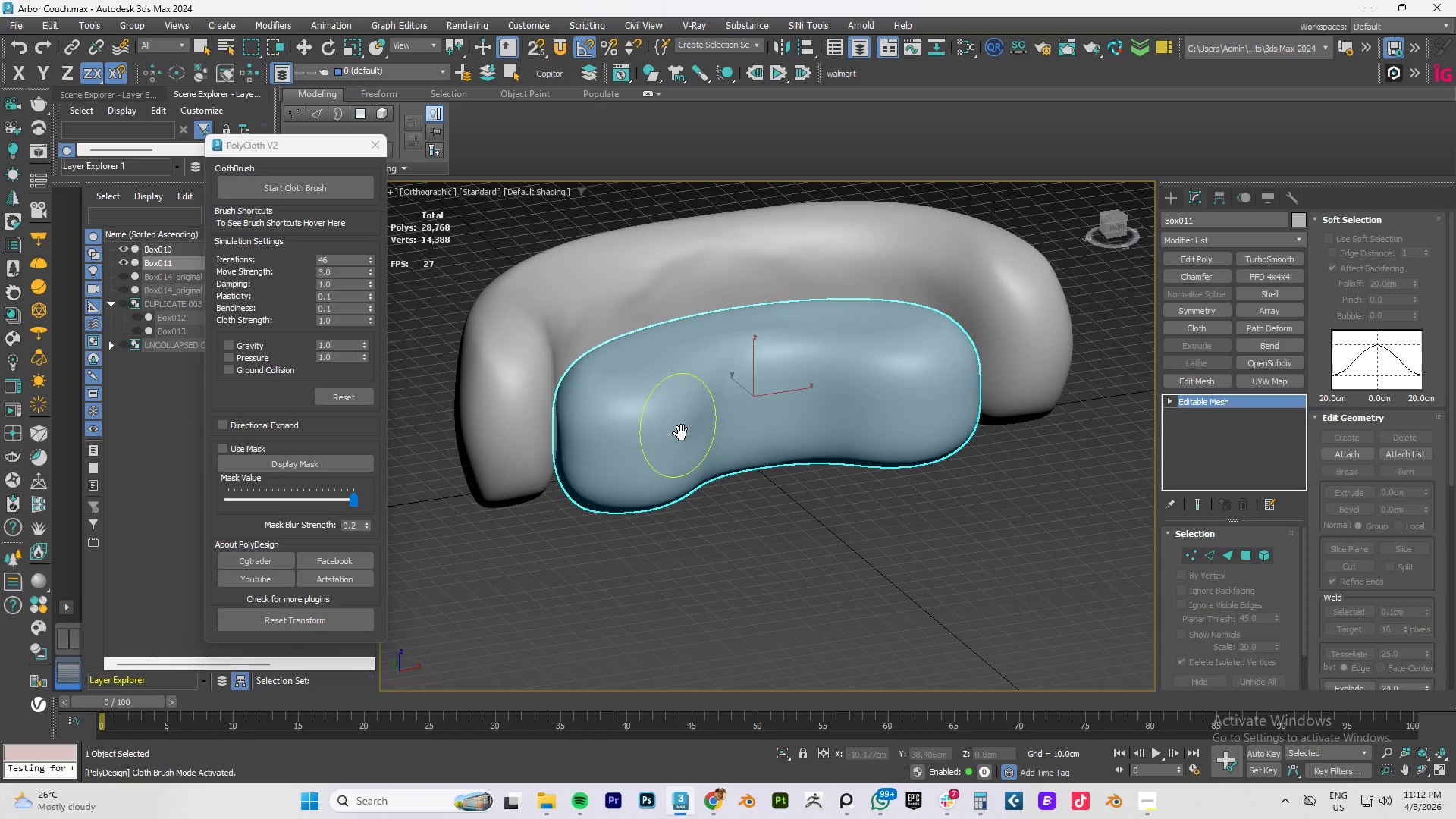 
key(Control+ControlLeft)
 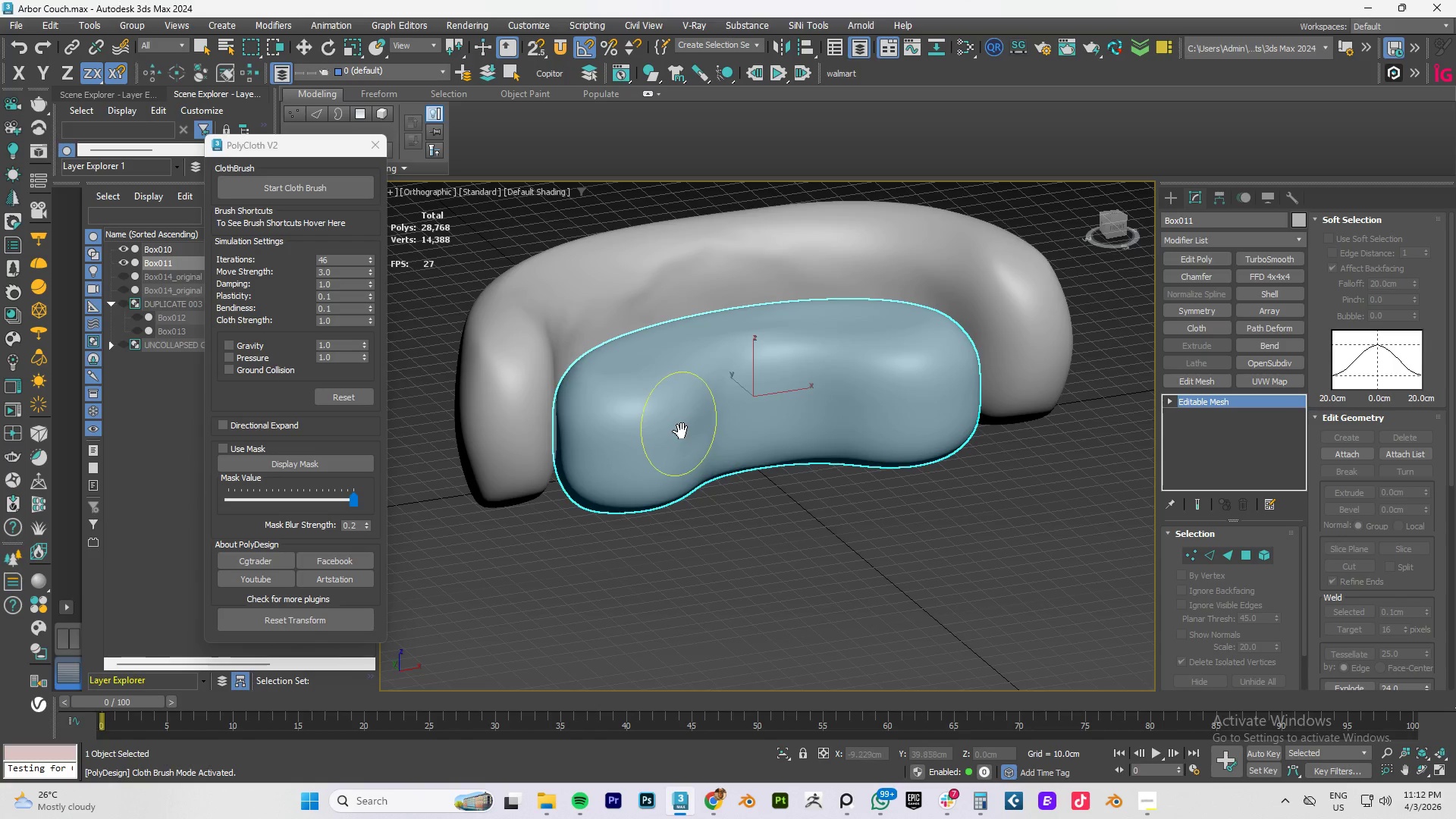 
key(Control+Z)
 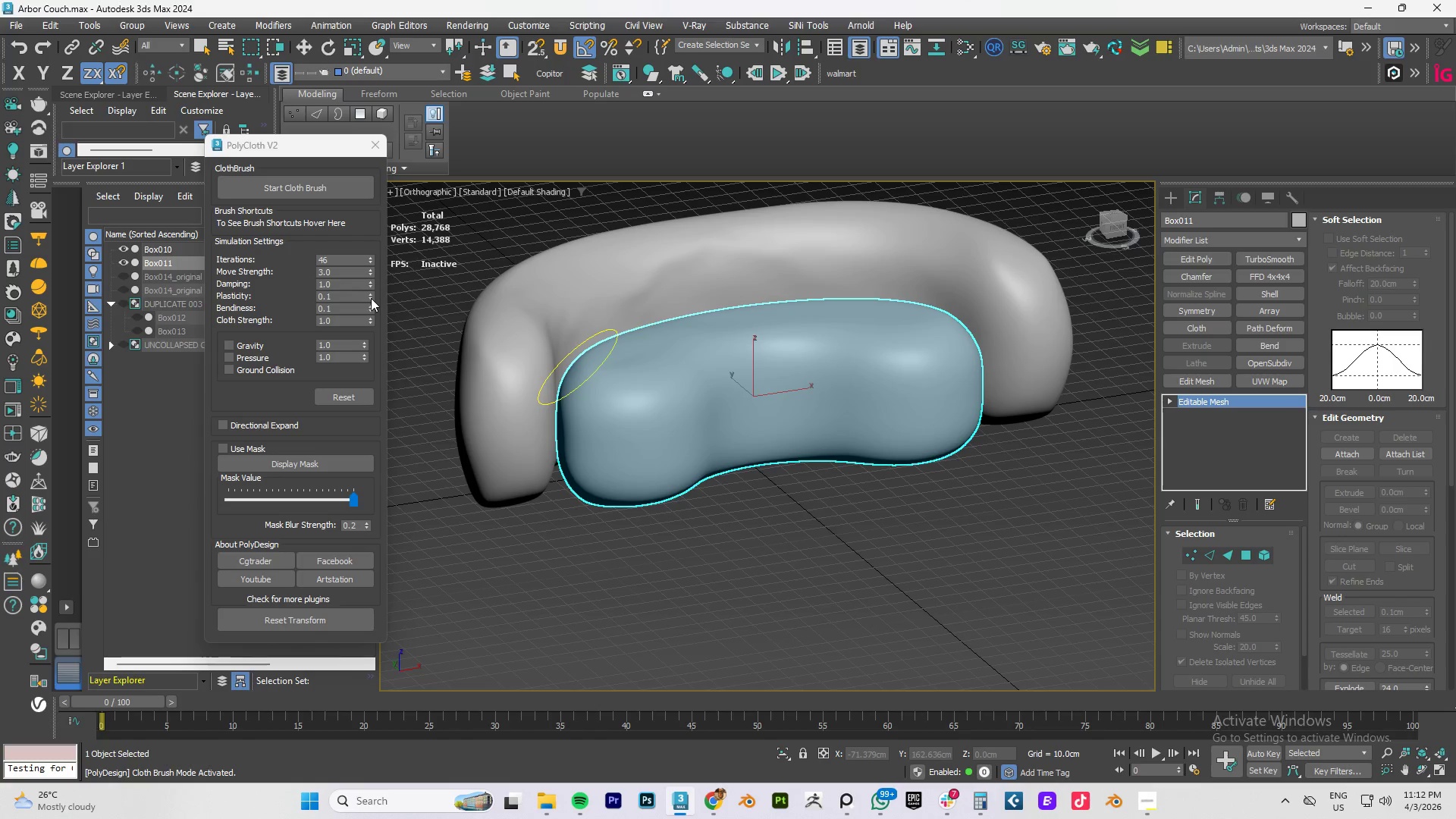 
left_click_drag(start_coordinate=[371, 306], to_coordinate=[387, 278])
 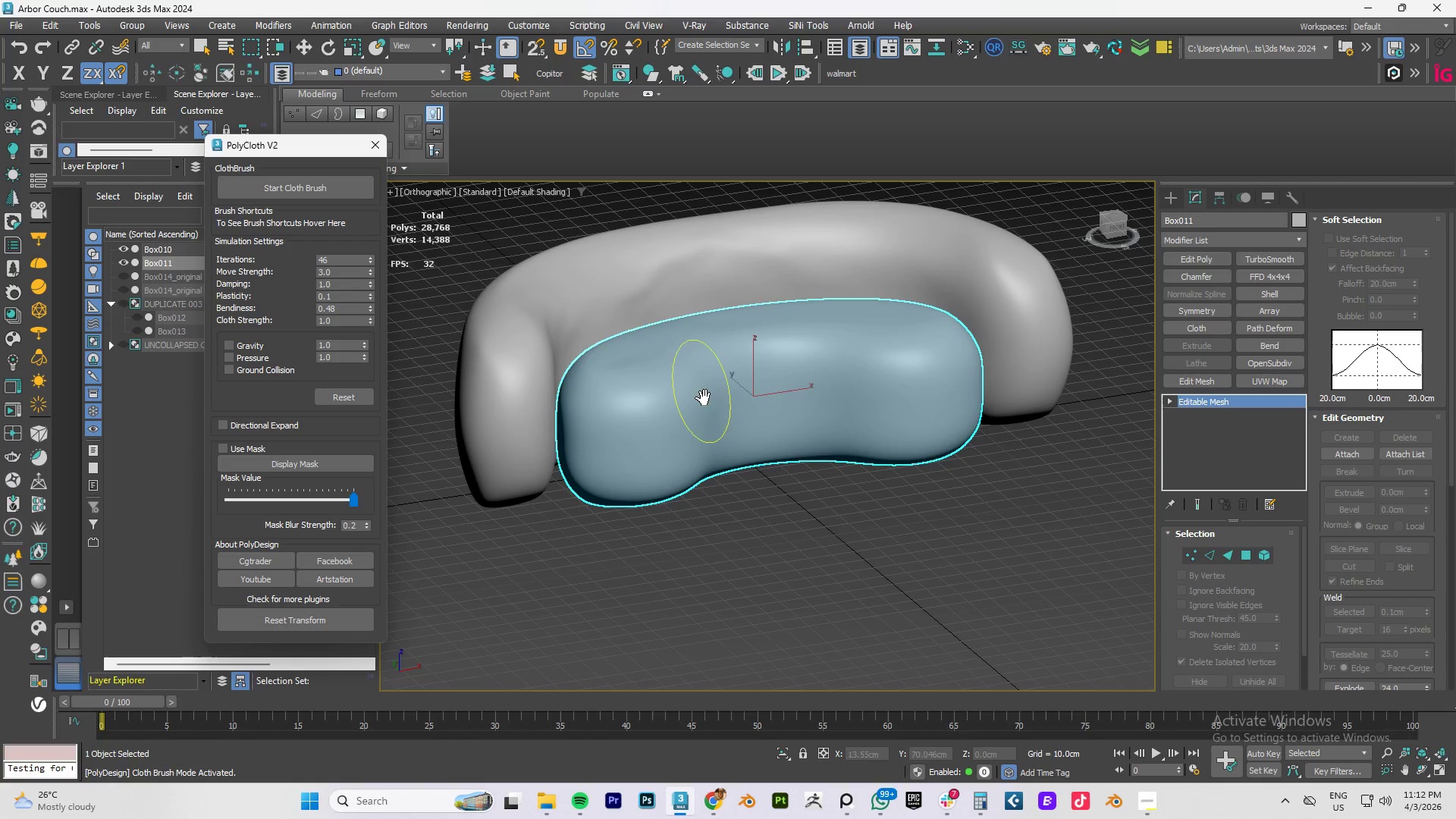 
left_click_drag(start_coordinate=[700, 387], to_coordinate=[671, 397])
 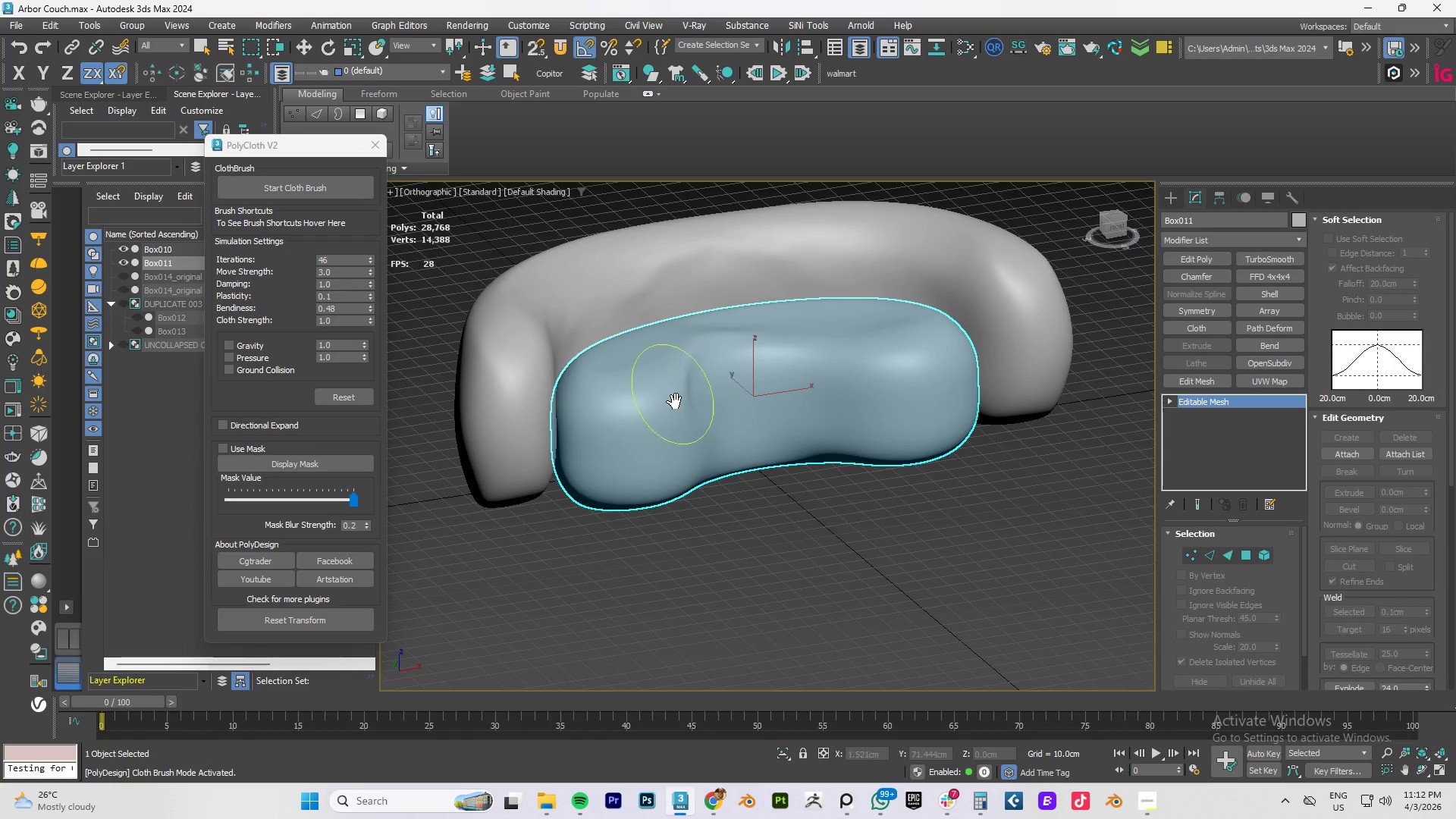 
key(Control+ControlLeft)
 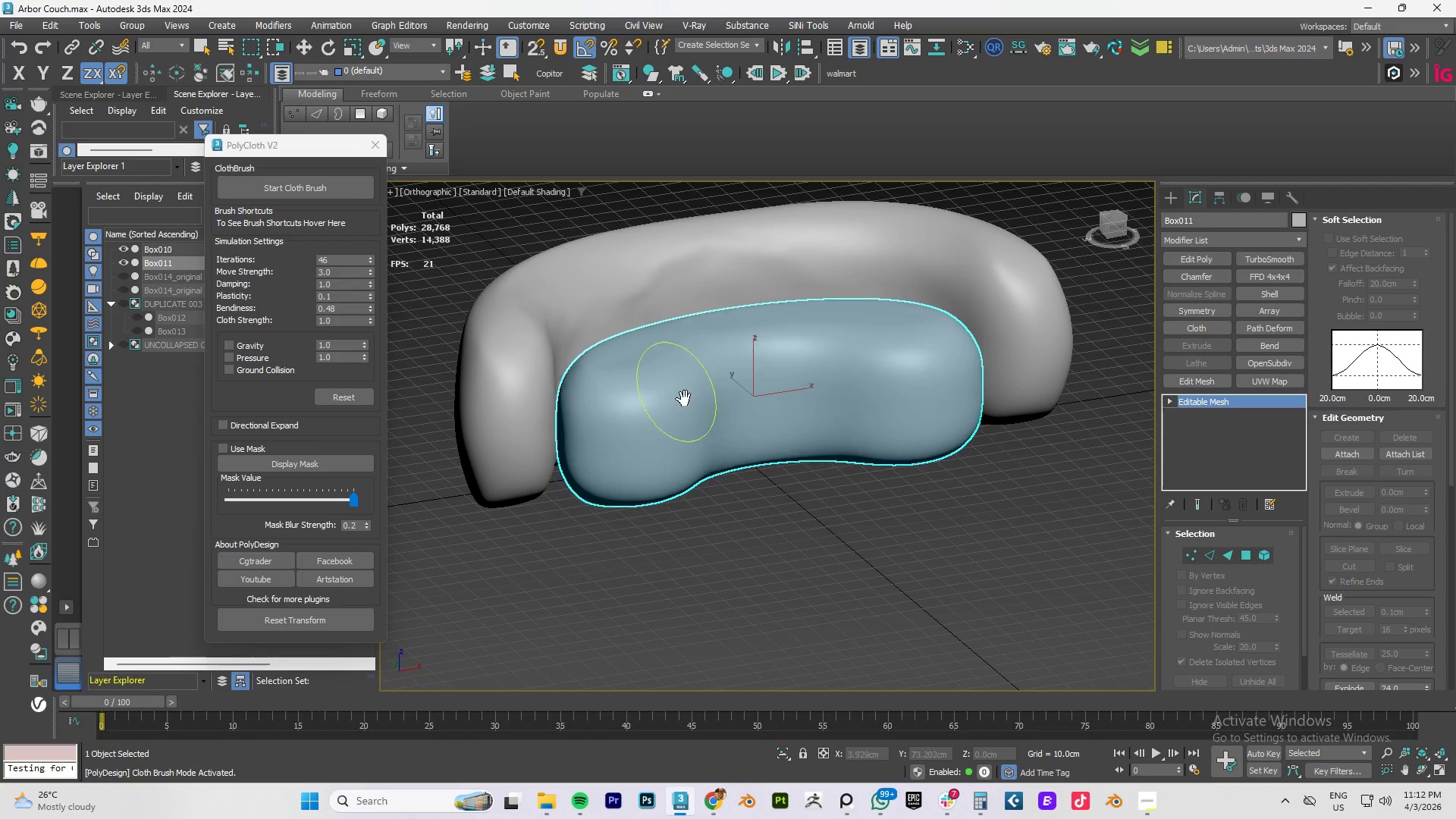 
key(Control+Z)
 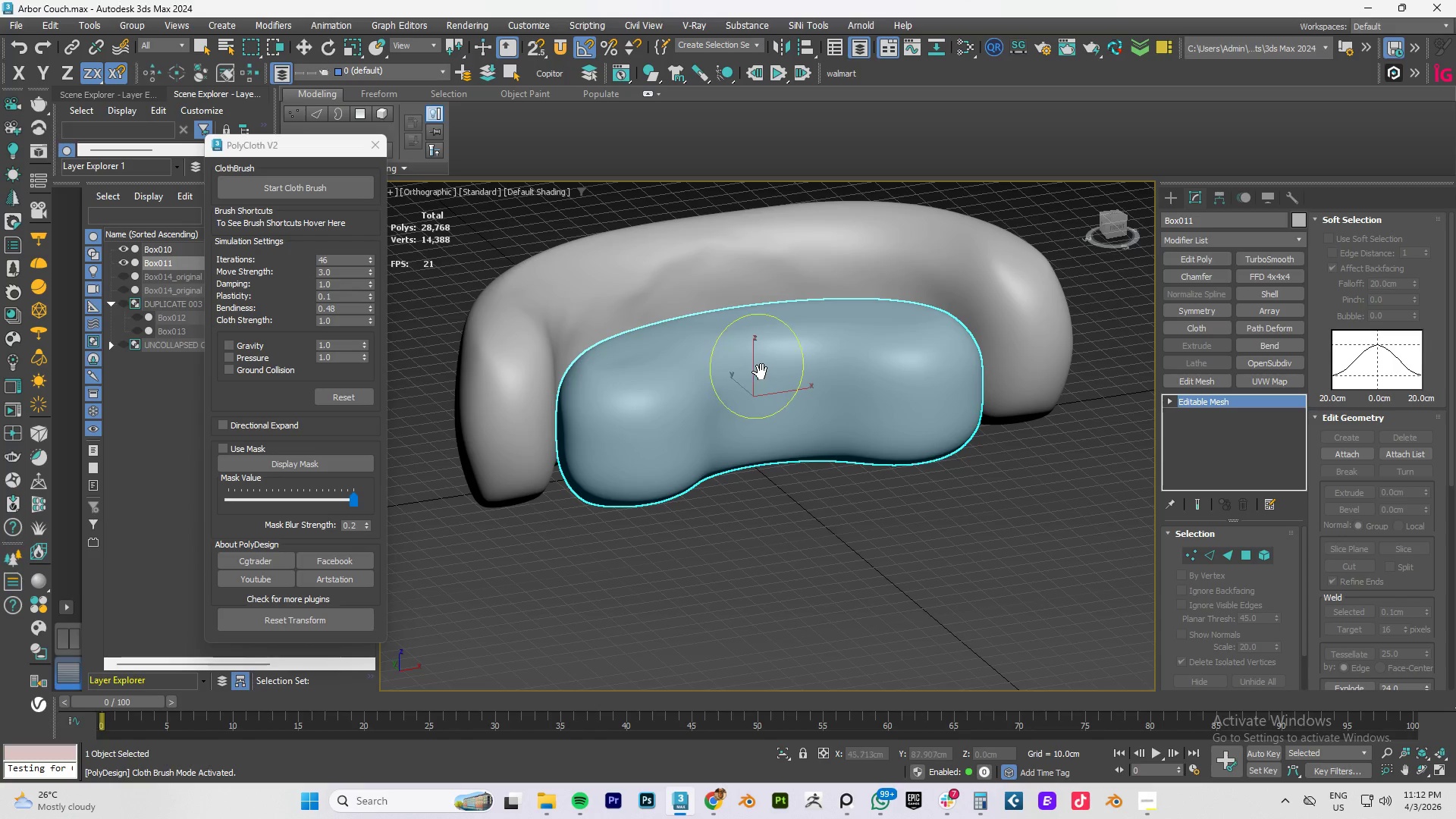 
left_click_drag(start_coordinate=[758, 365], to_coordinate=[765, 360])
 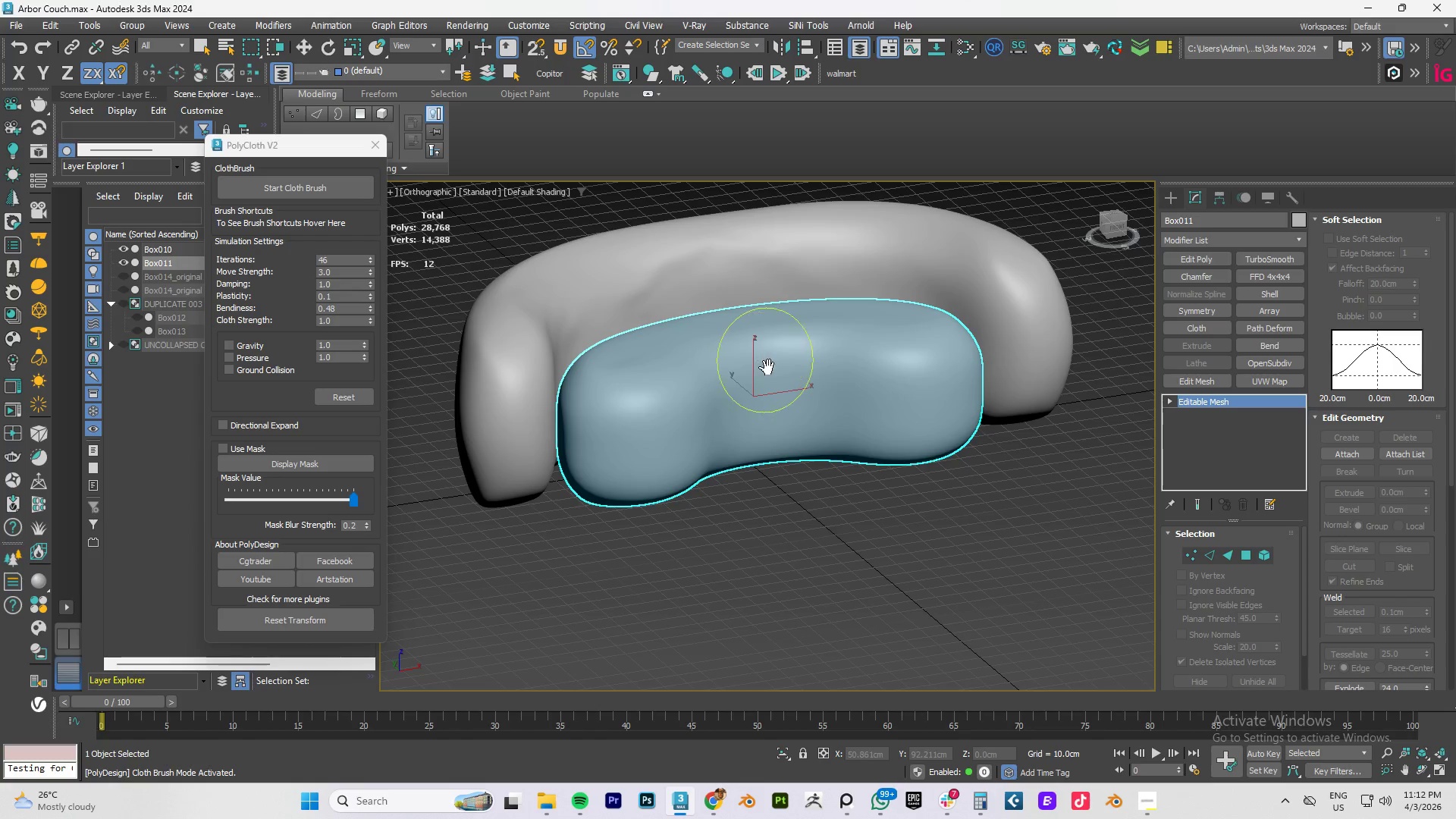 
key(Control+ControlLeft)
 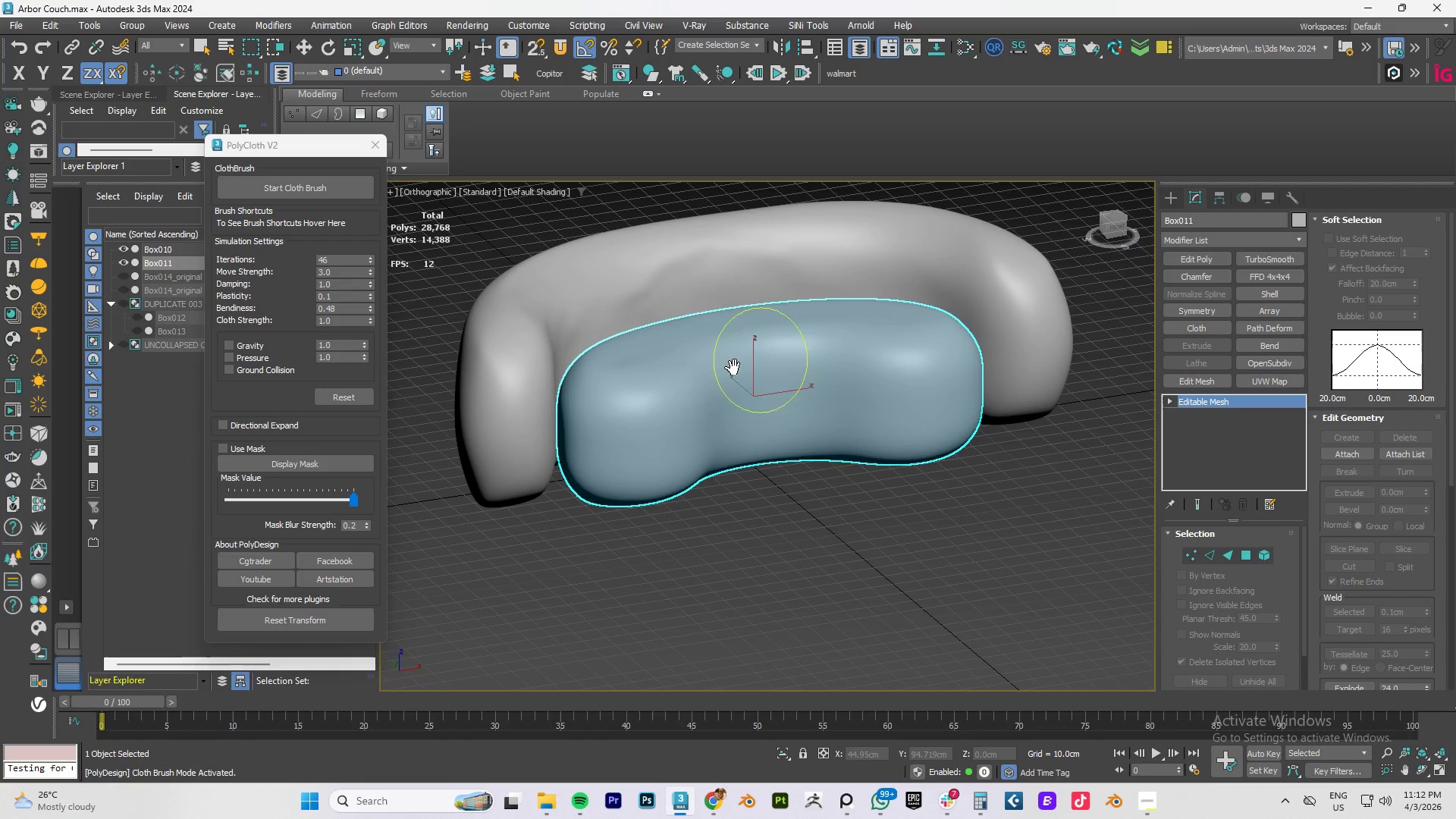 
key(Control+Z)
 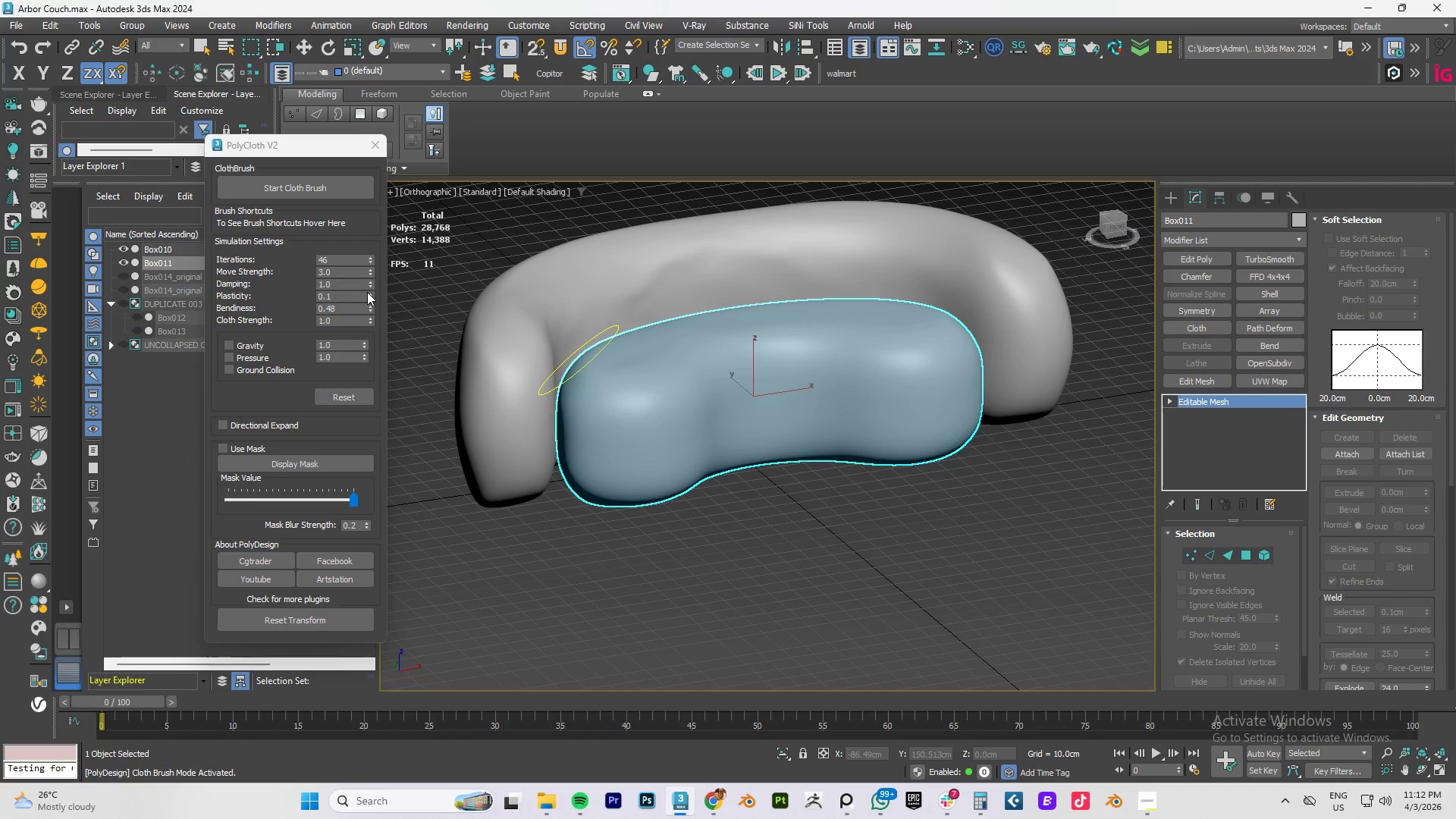 
right_click([369, 284])
 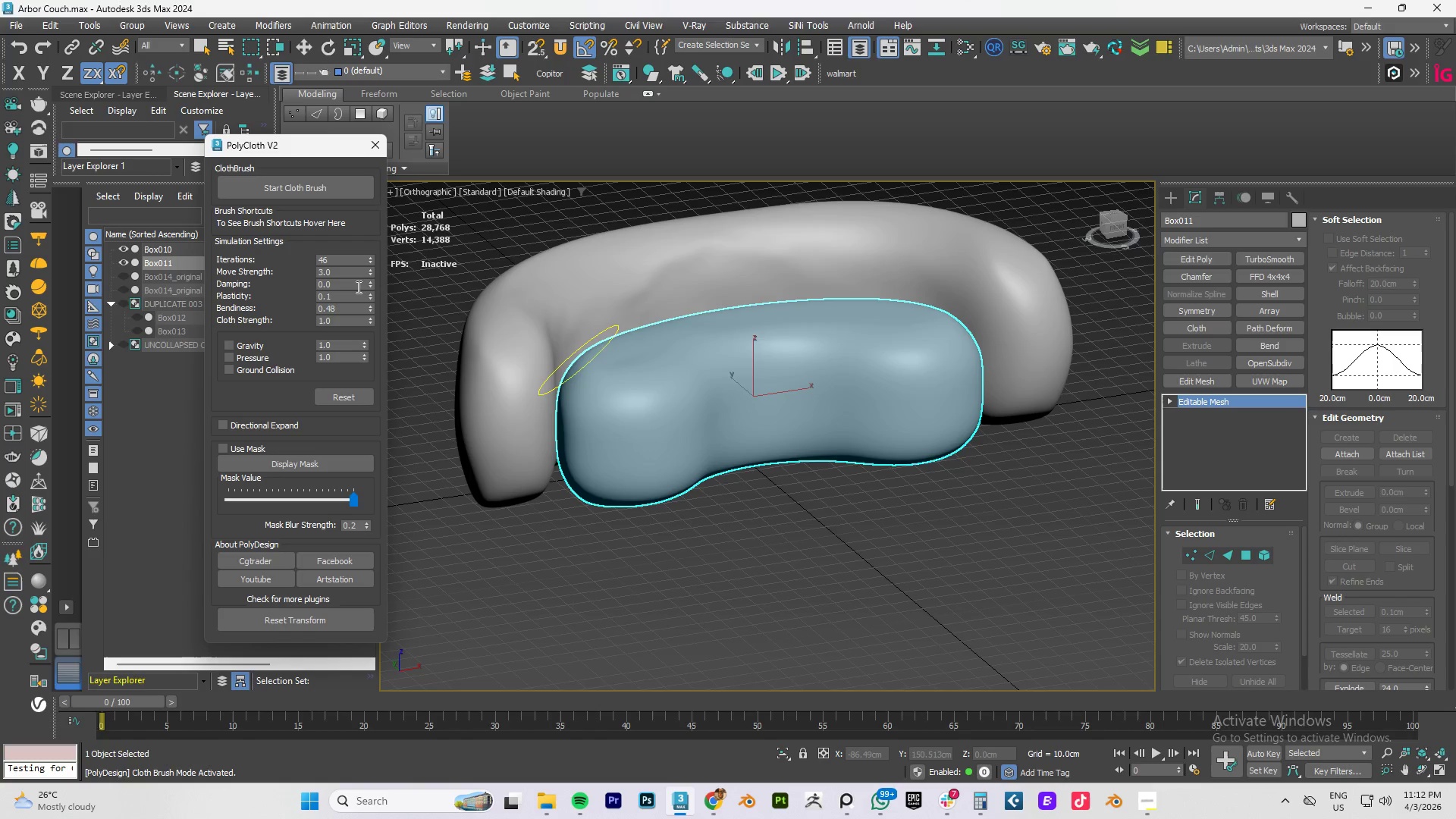 
left_click_drag(start_coordinate=[354, 287], to_coordinate=[196, 286])
 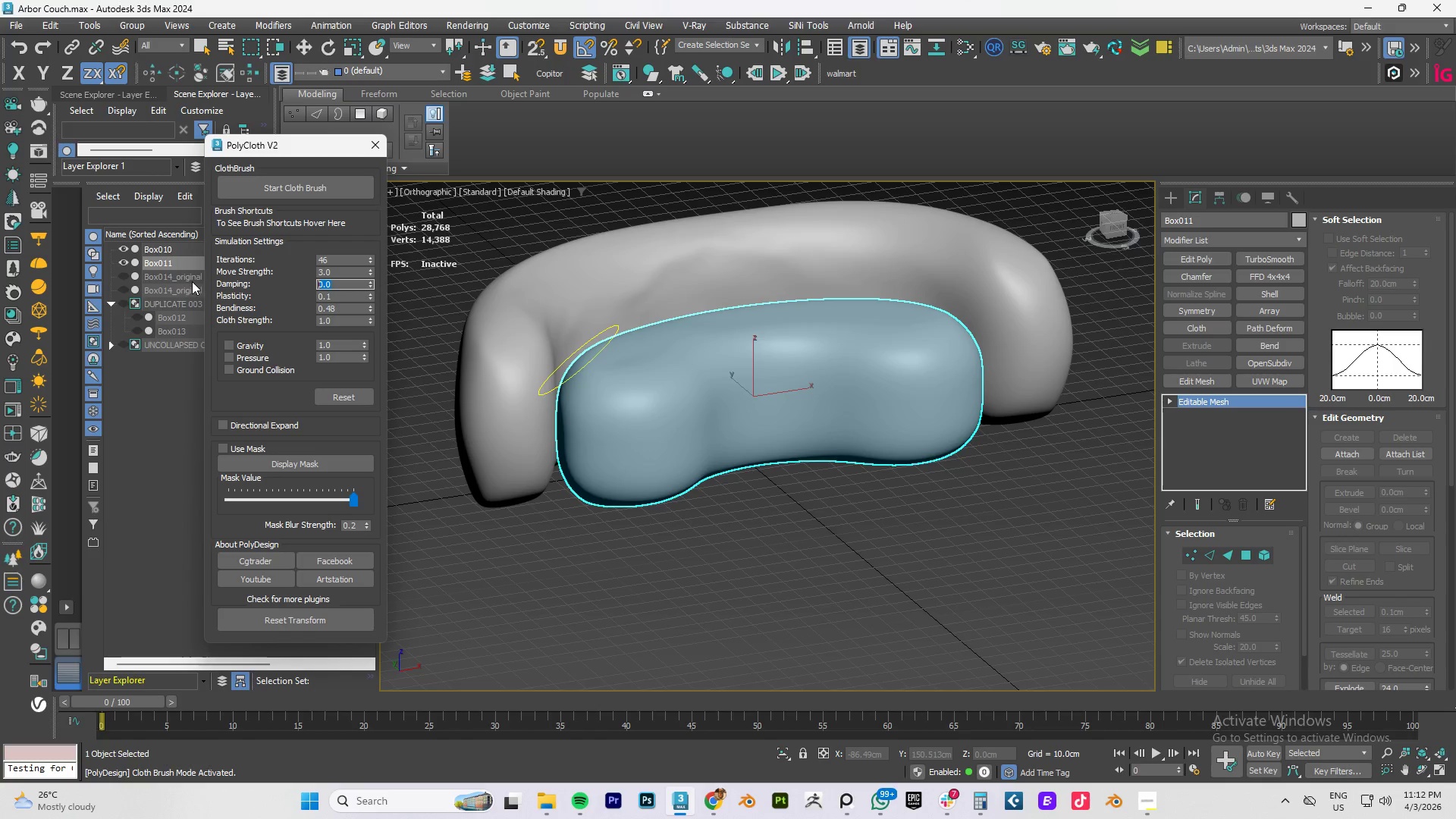 
key(NumpadDecimal)
 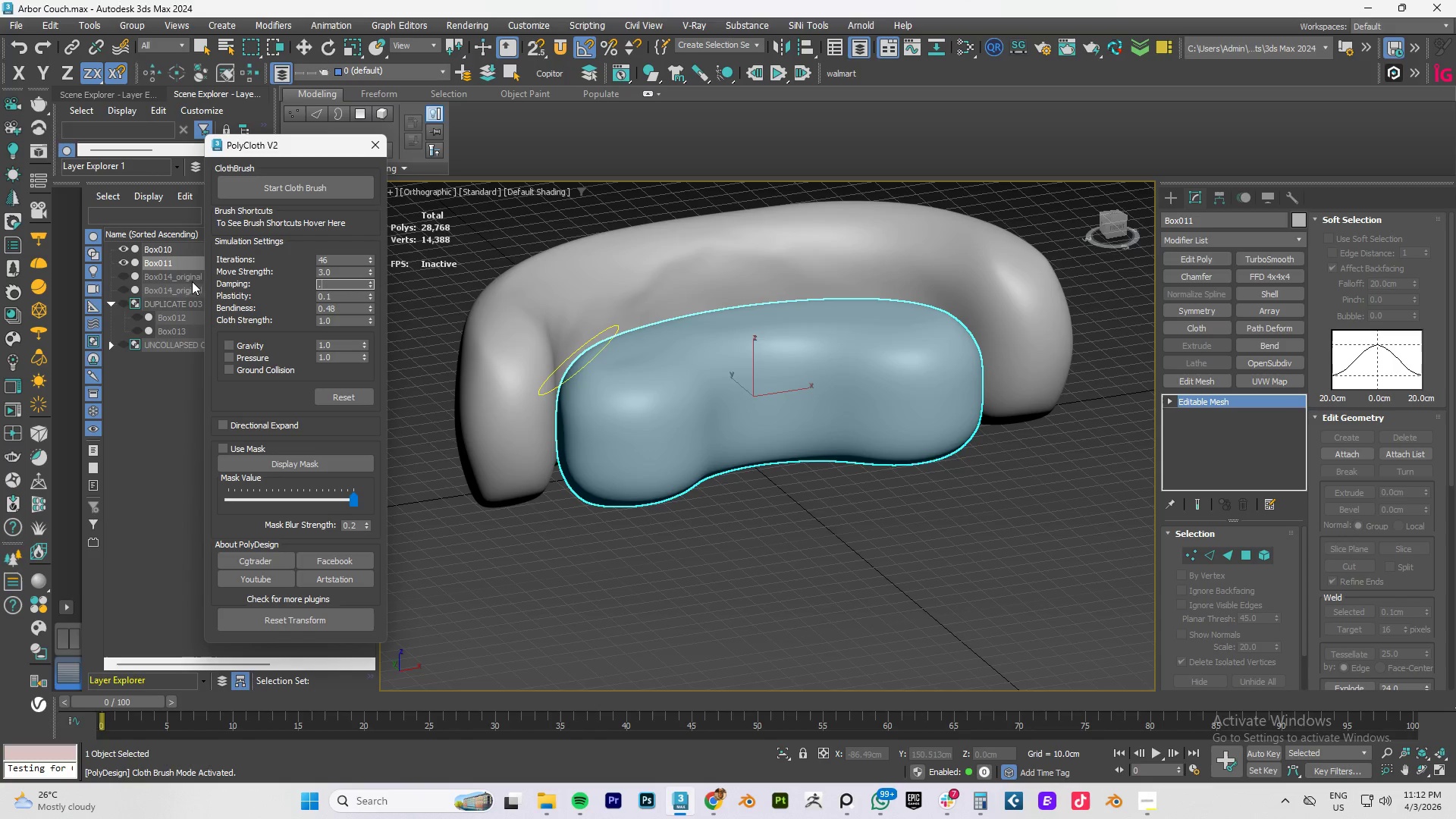 
key(Numpad5)
 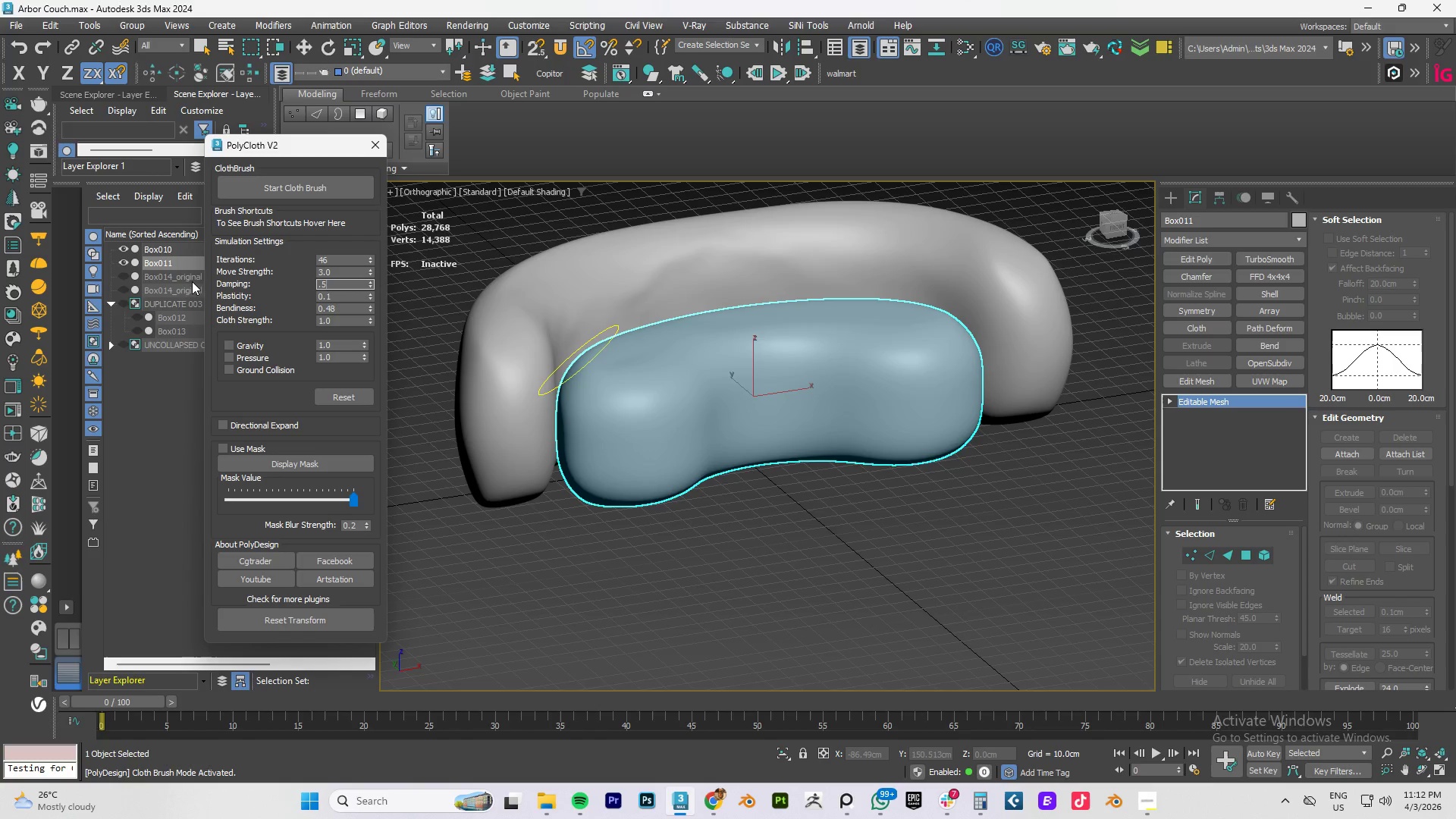 
key(NumpadEnter)
 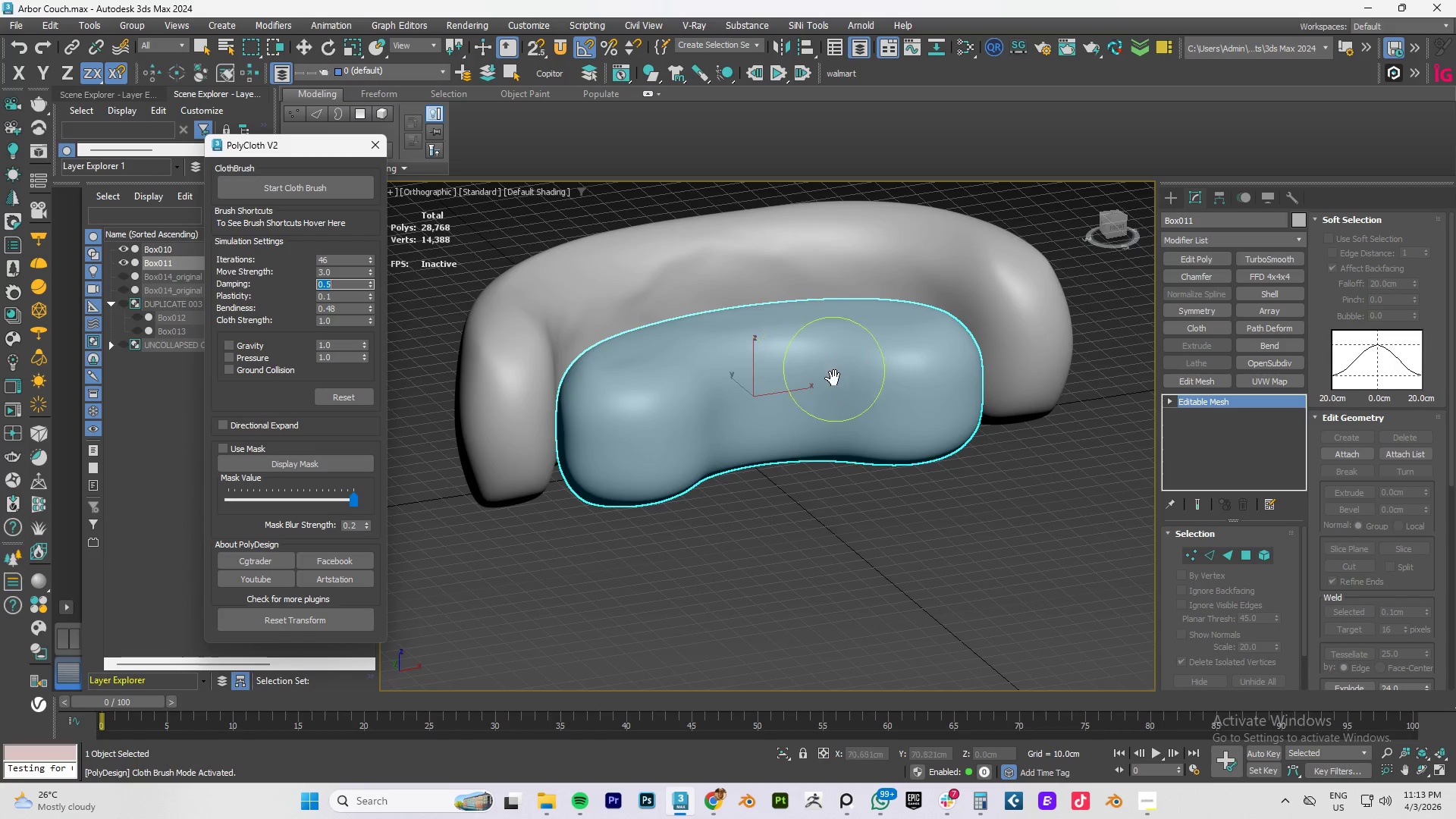 
left_click_drag(start_coordinate=[840, 371], to_coordinate=[811, 391])
 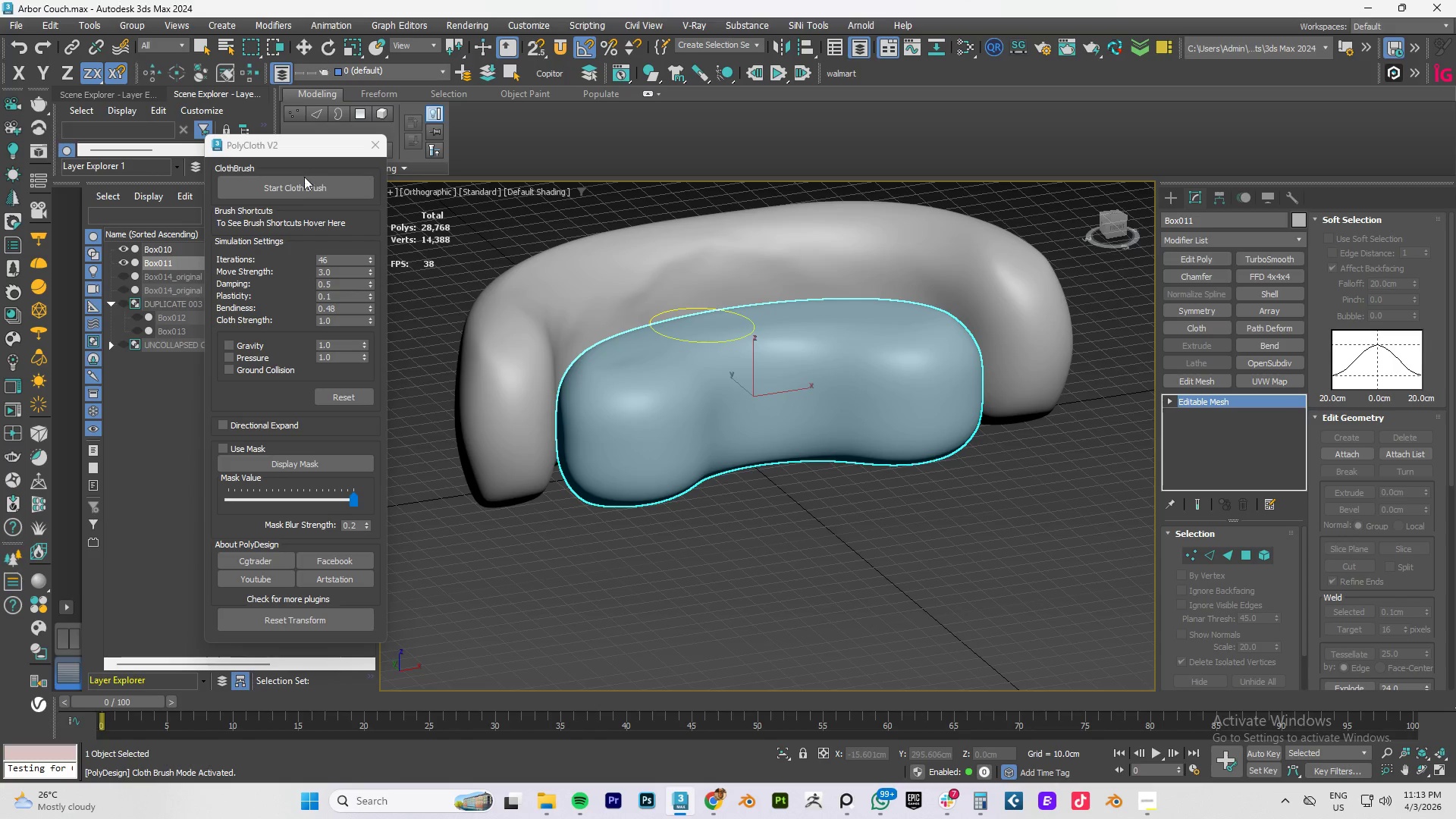 
left_click([303, 181])
 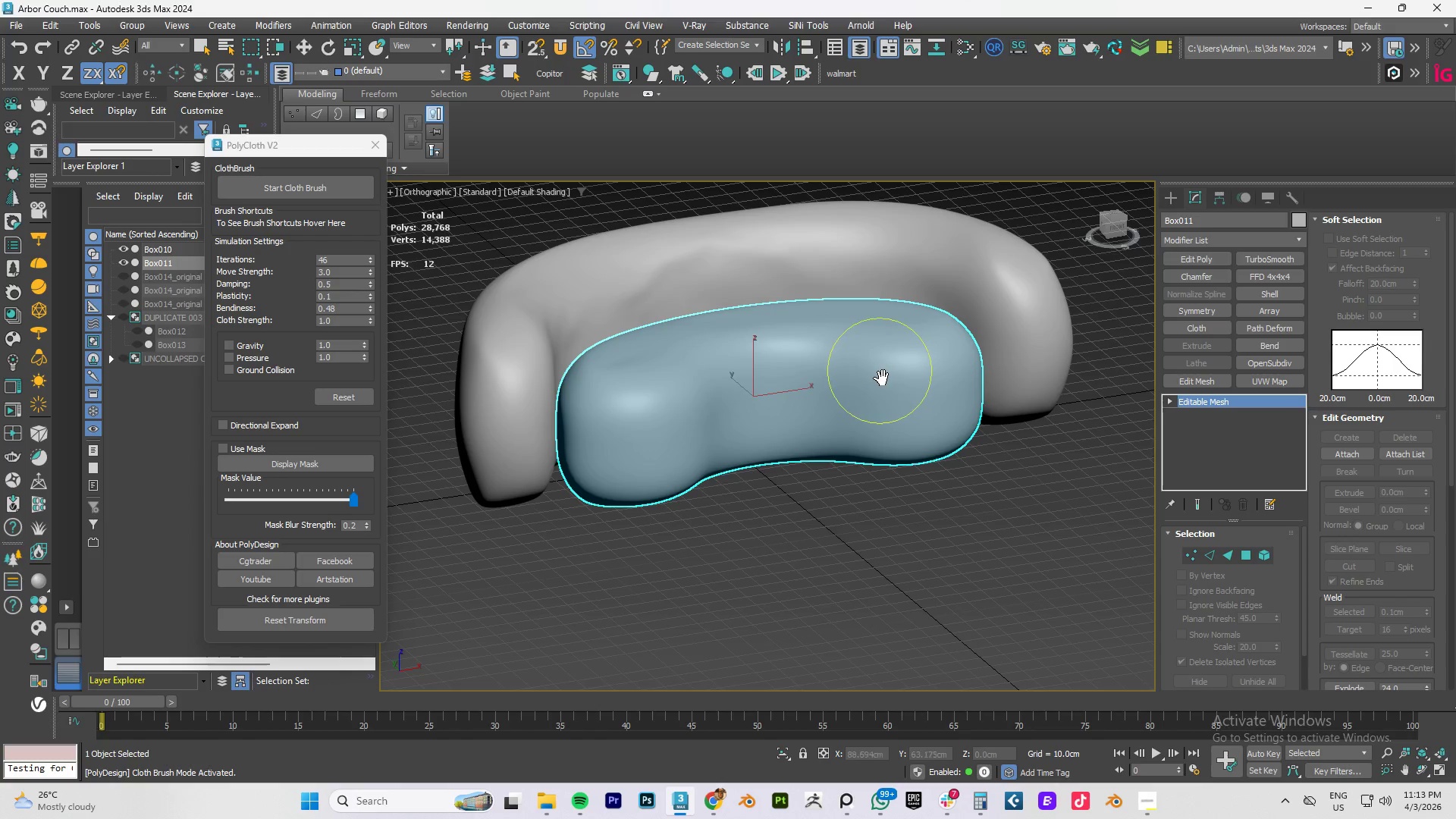 
left_click_drag(start_coordinate=[882, 373], to_coordinate=[924, 353])
 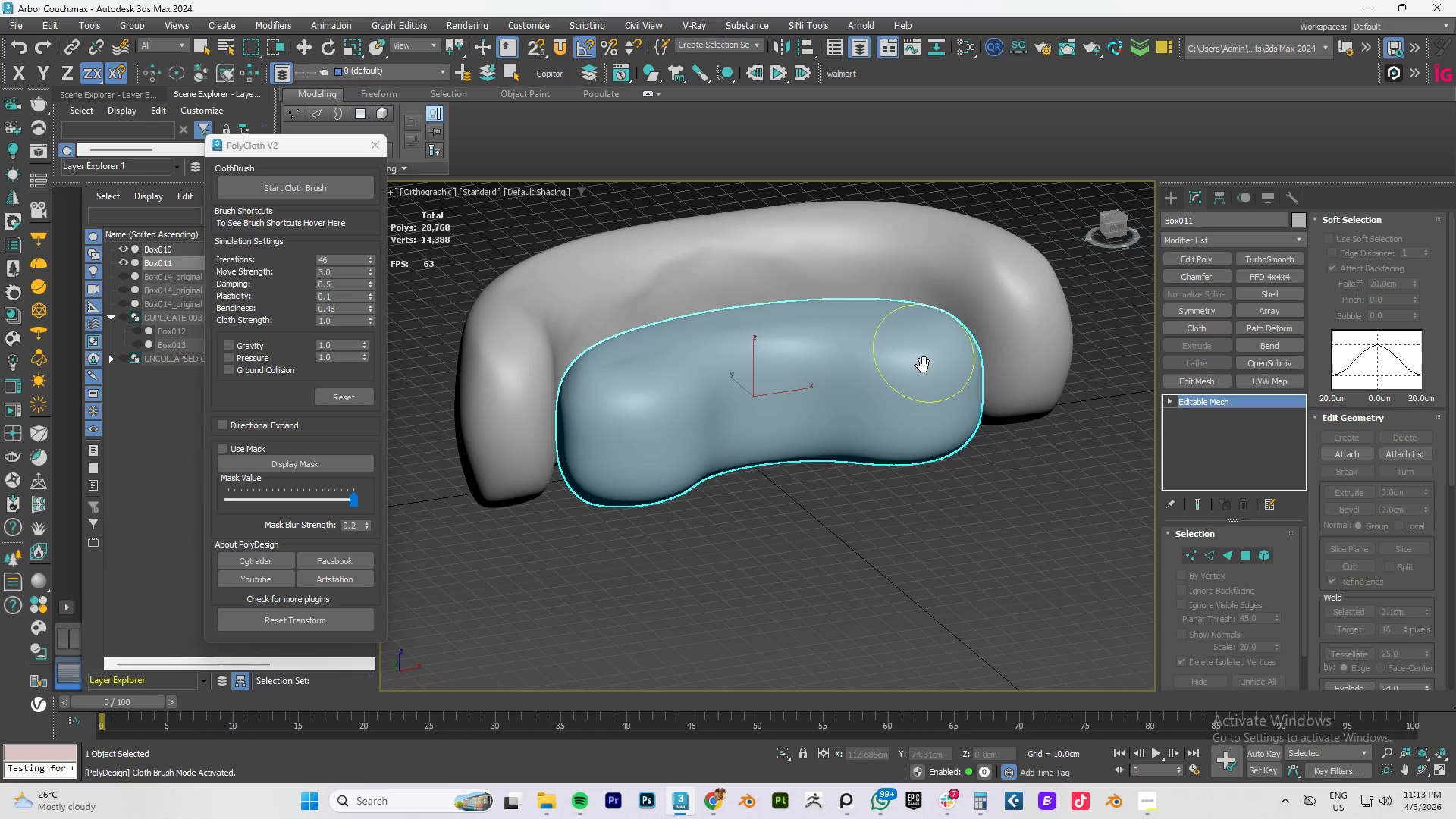 
hold_key(key=ControlLeft, duration=1.28)
left_click_drag(start_coordinate=[888, 374], to_coordinate=[604, 400])
 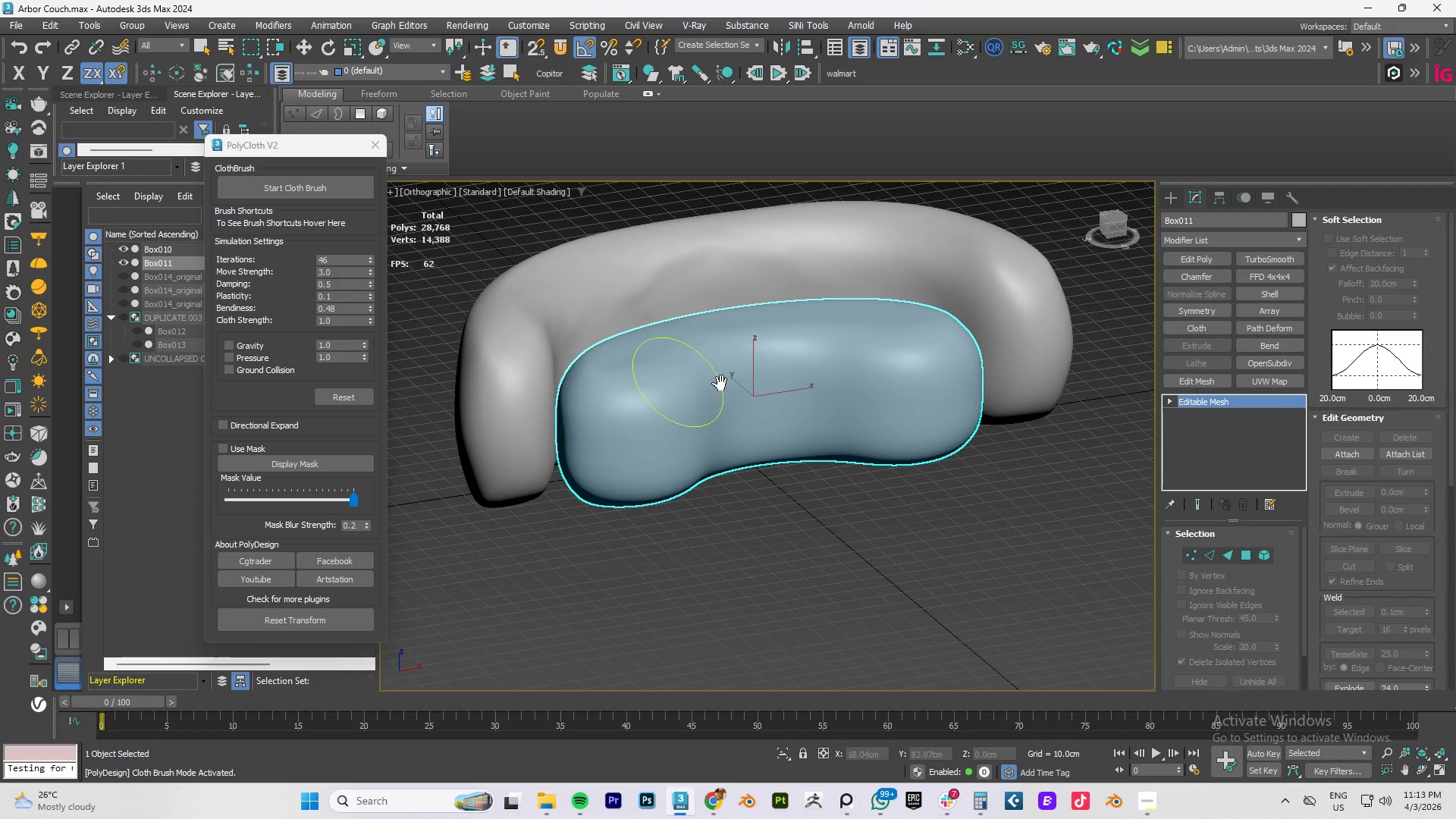 
hold_key(key=ControlLeft, duration=11.16)
 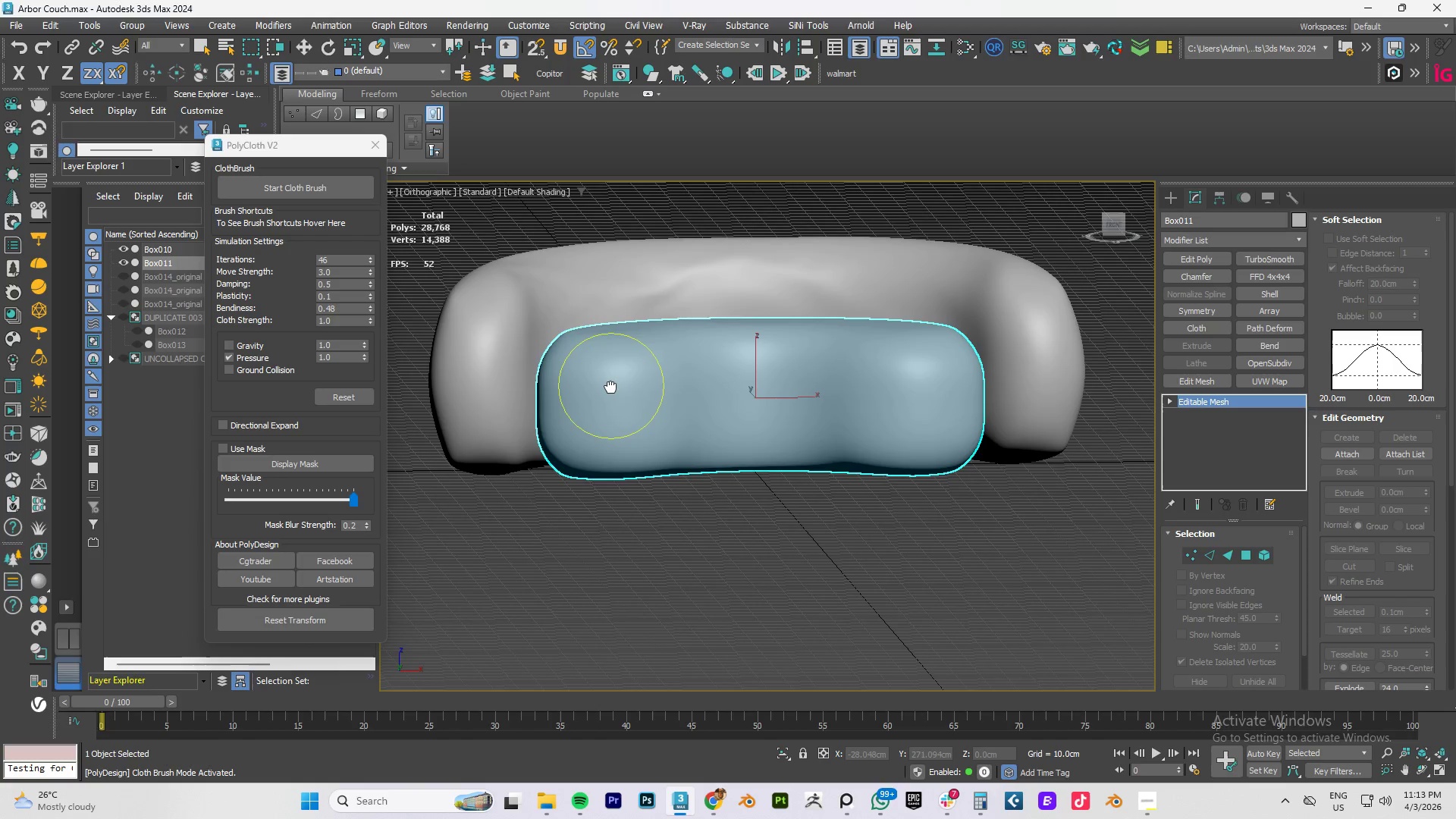 
hold_key(key=AltLeft, duration=0.56)
 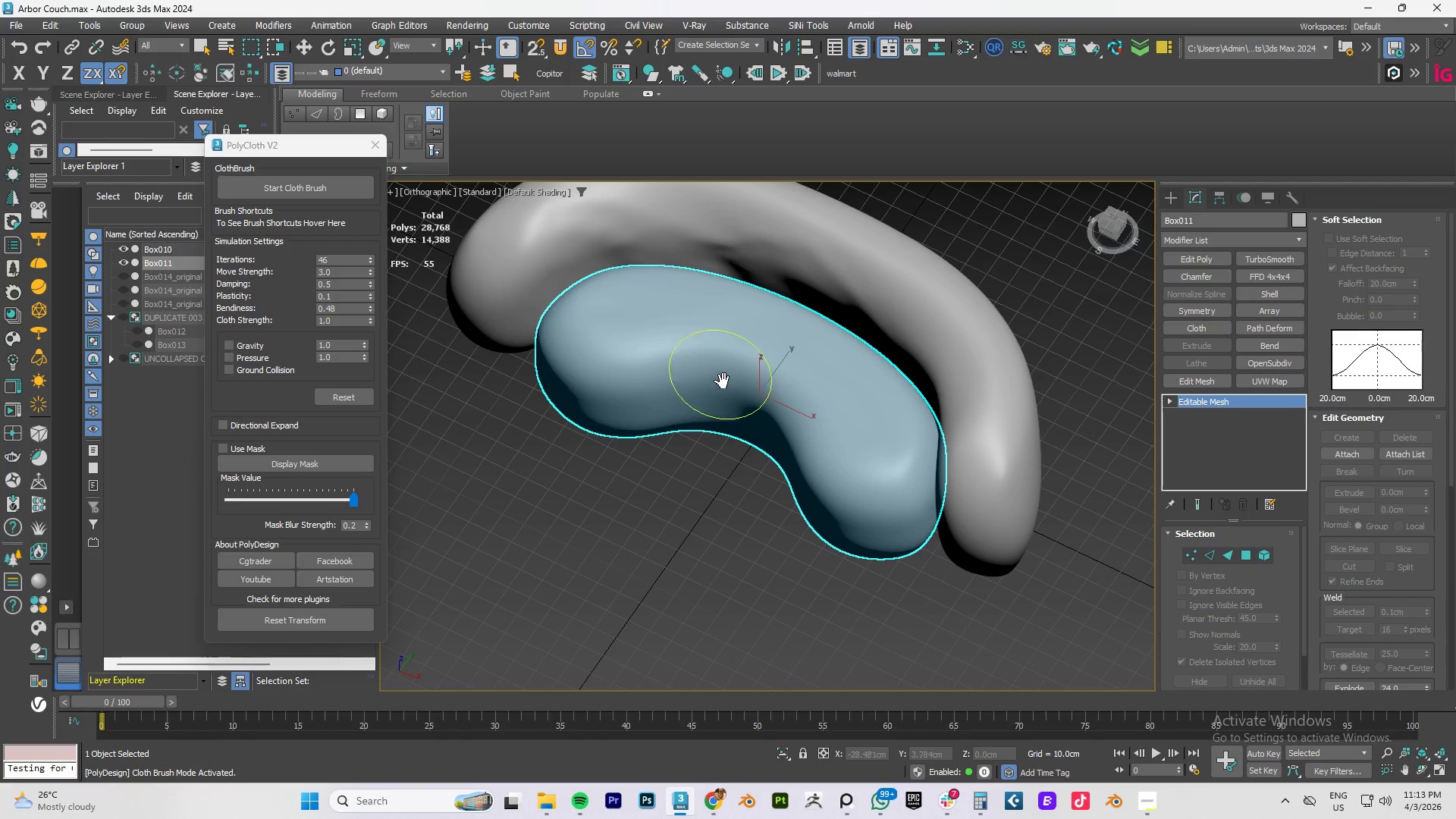 
hold_key(key=AltLeft, duration=0.86)
left_click_drag(start_coordinate=[720, 370], to_coordinate=[789, 384])
 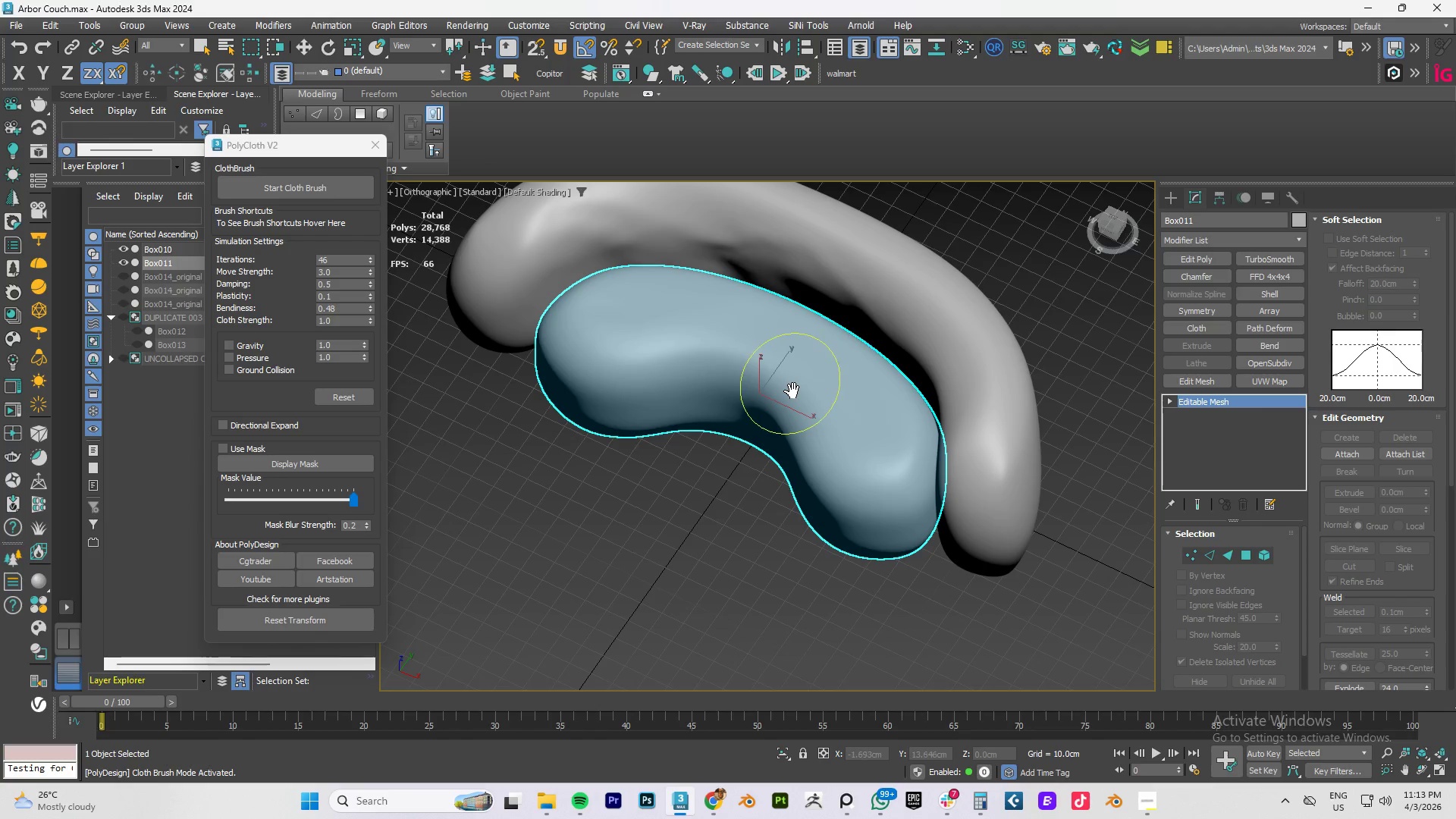 
hold_key(key=ShiftLeft, duration=0.81)
left_click_drag(start_coordinate=[790, 384], to_coordinate=[742, 370])
 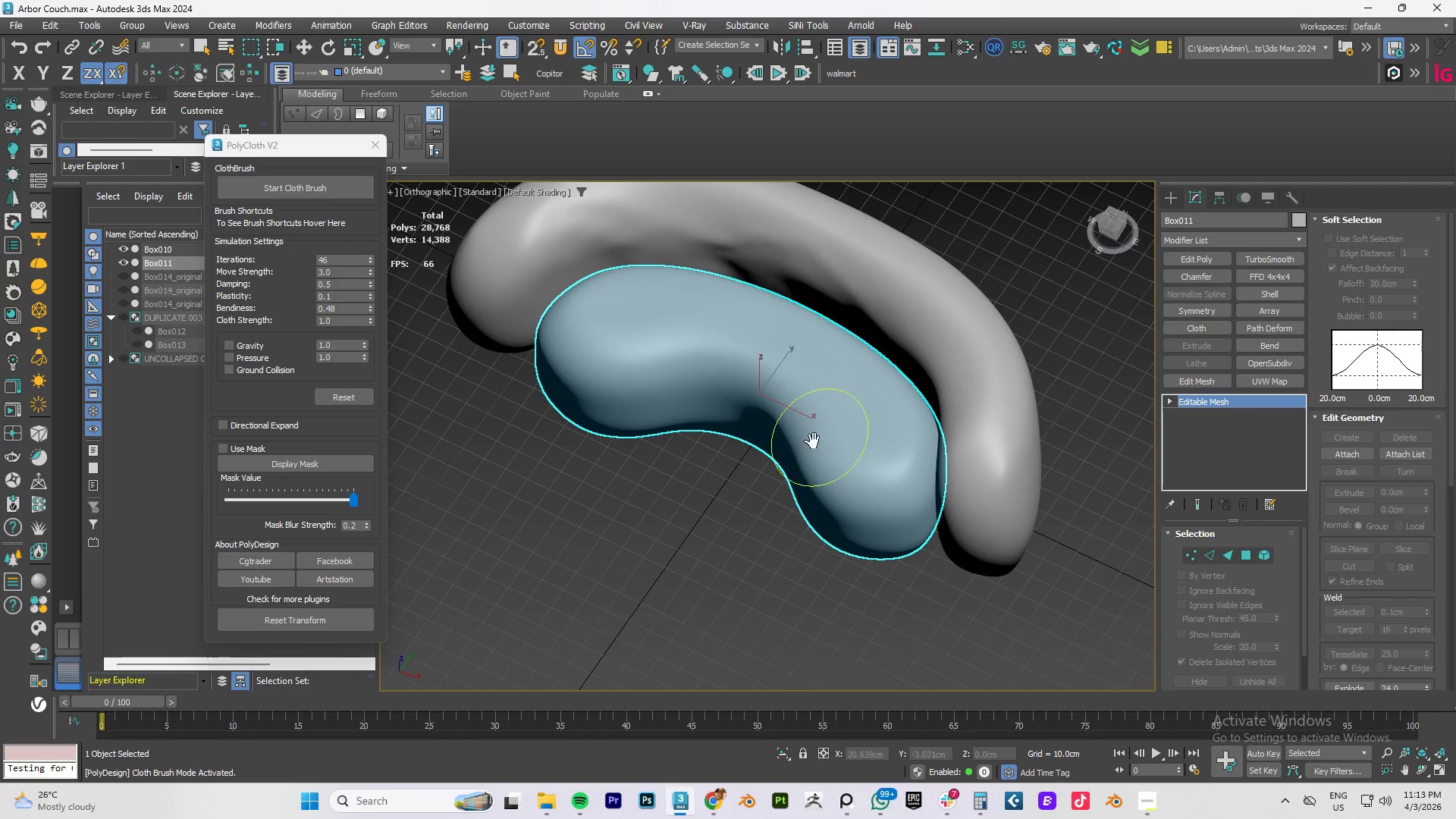 
hold_key(key=AltLeft, duration=0.8)
 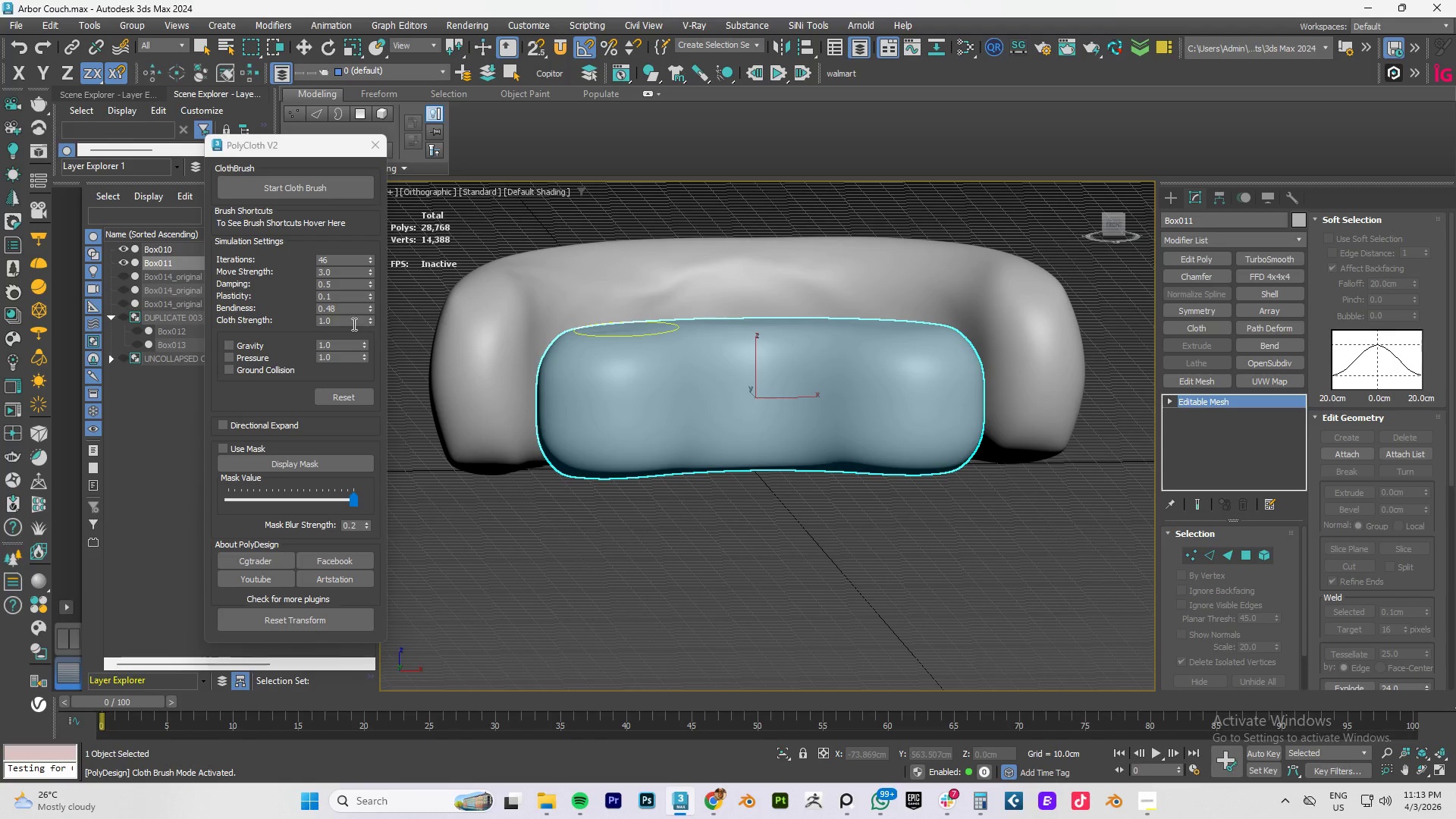 
left_click_drag(start_coordinate=[369, 321], to_coordinate=[370, 312])
 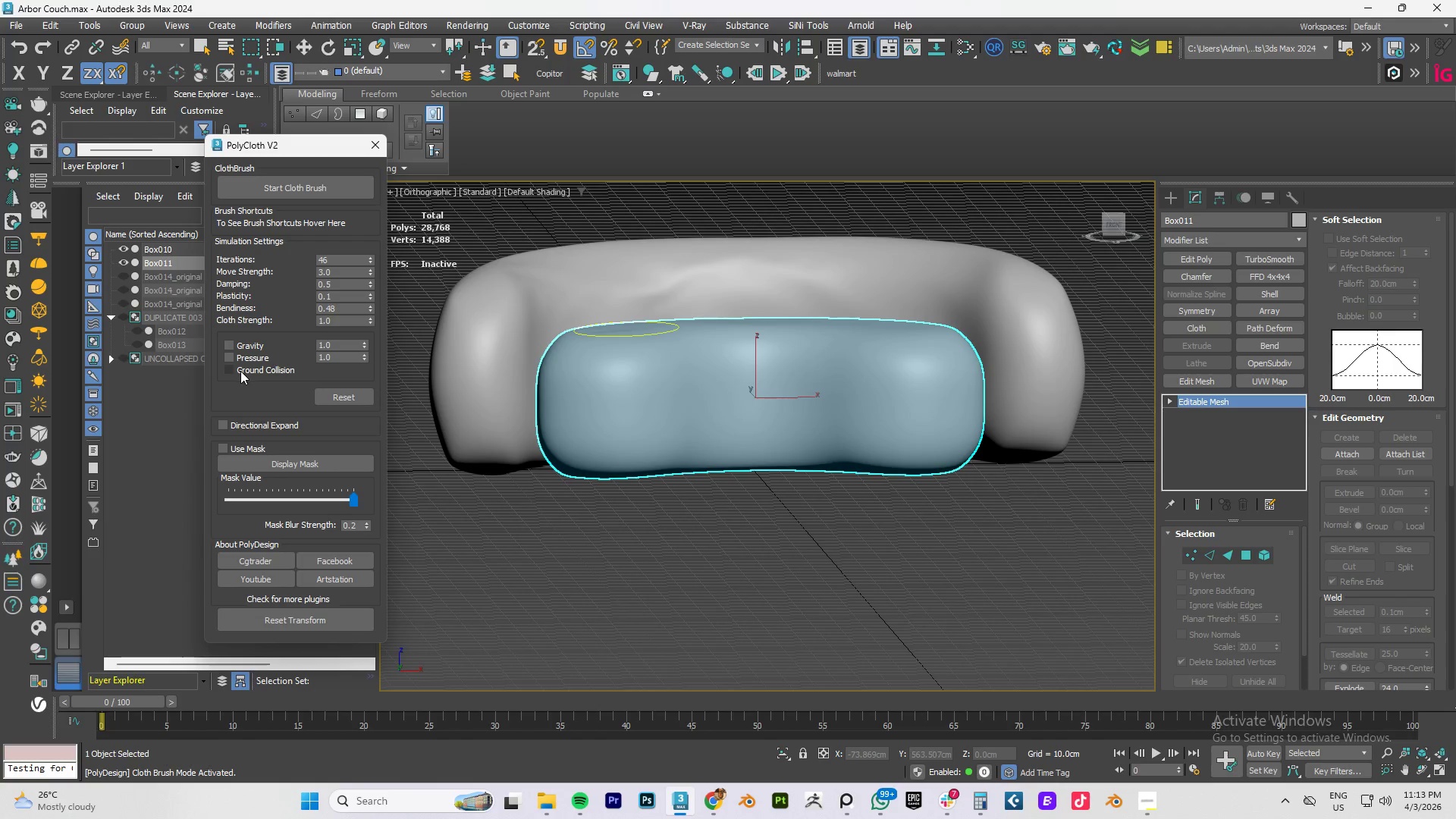 
left_click([239, 358])
 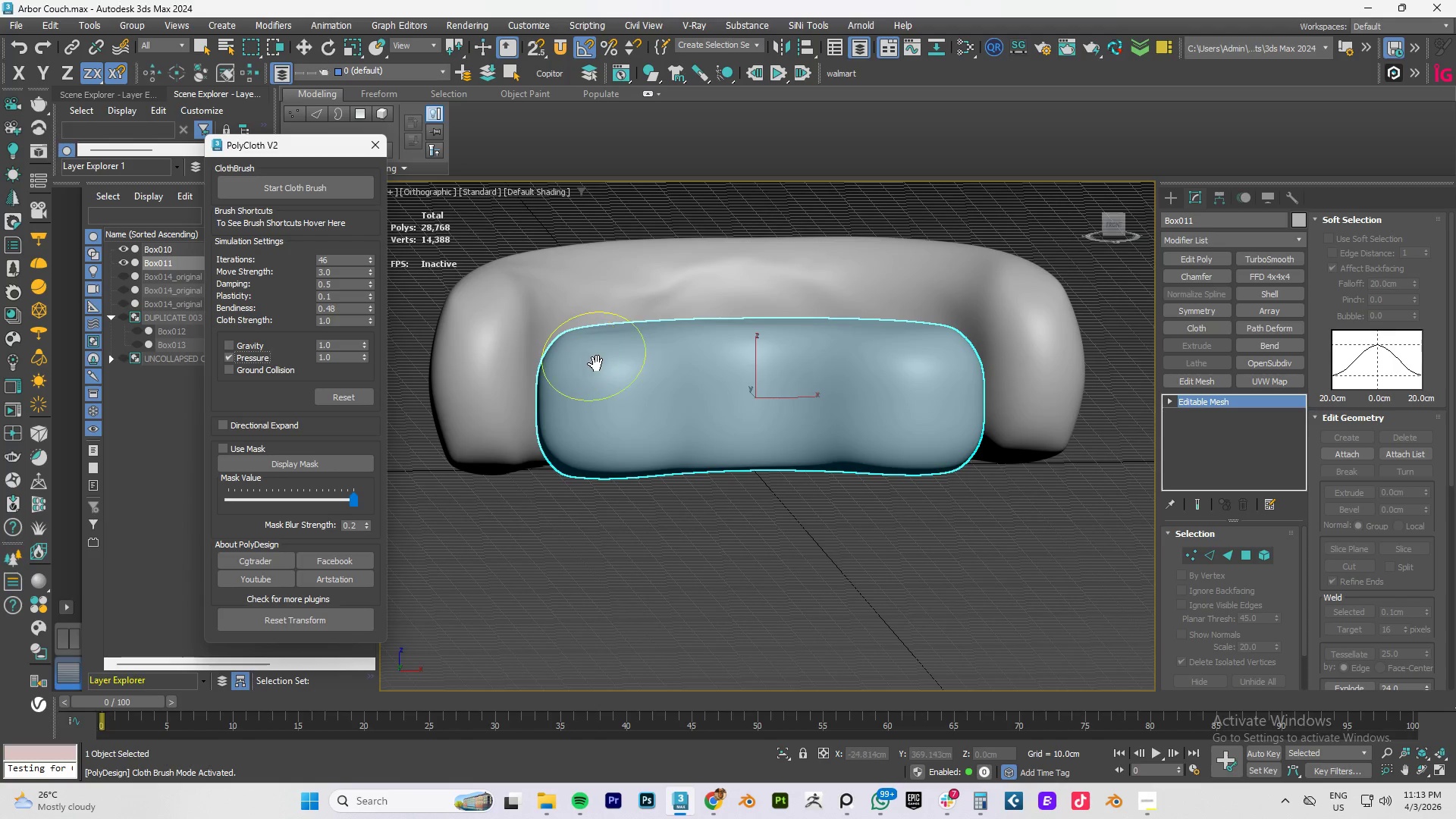 
hold_key(key=ControlLeft, duration=1.14)
left_click_drag(start_coordinate=[624, 361], to_coordinate=[630, 369])
 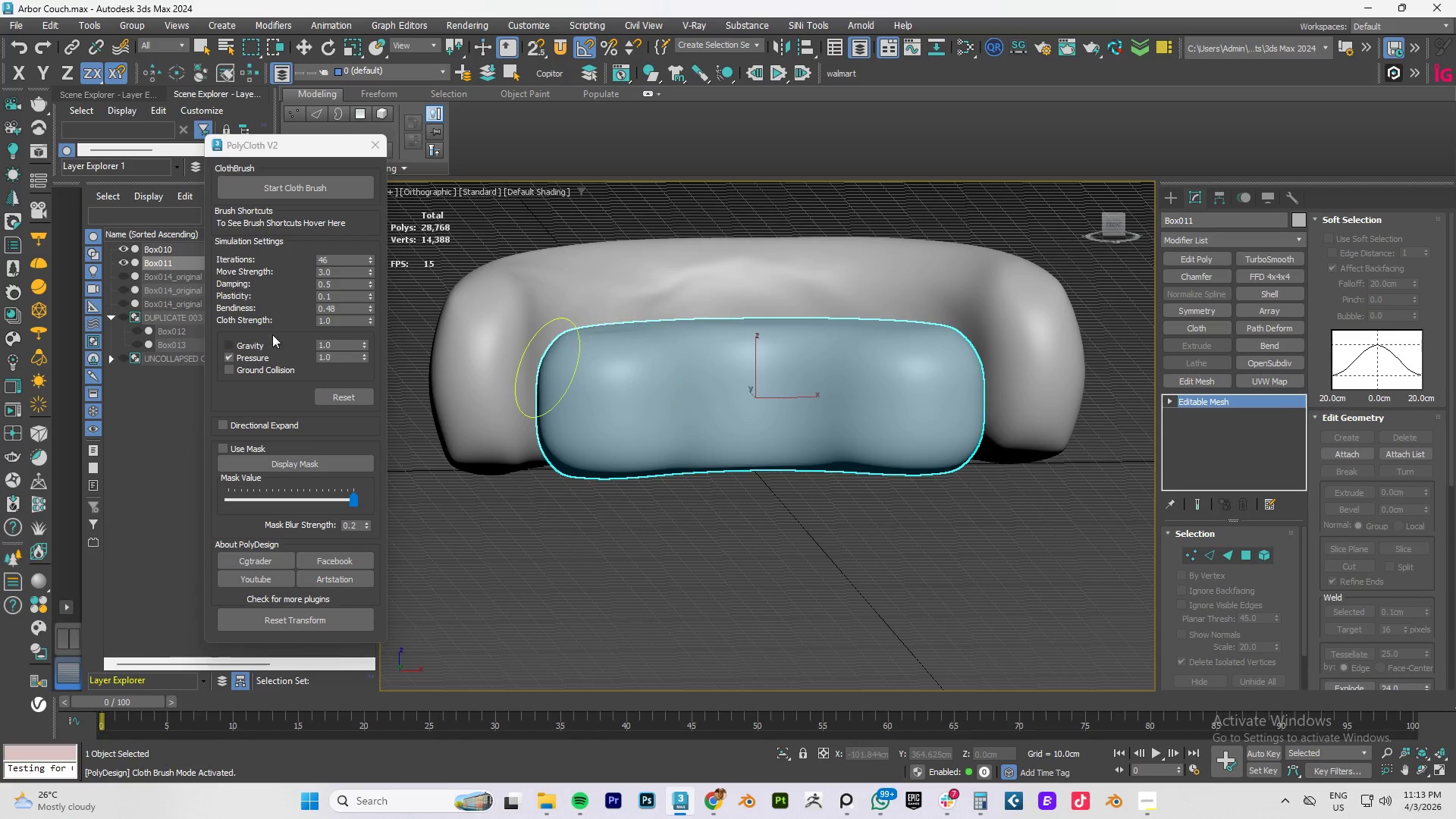 
key(Control+Z)
 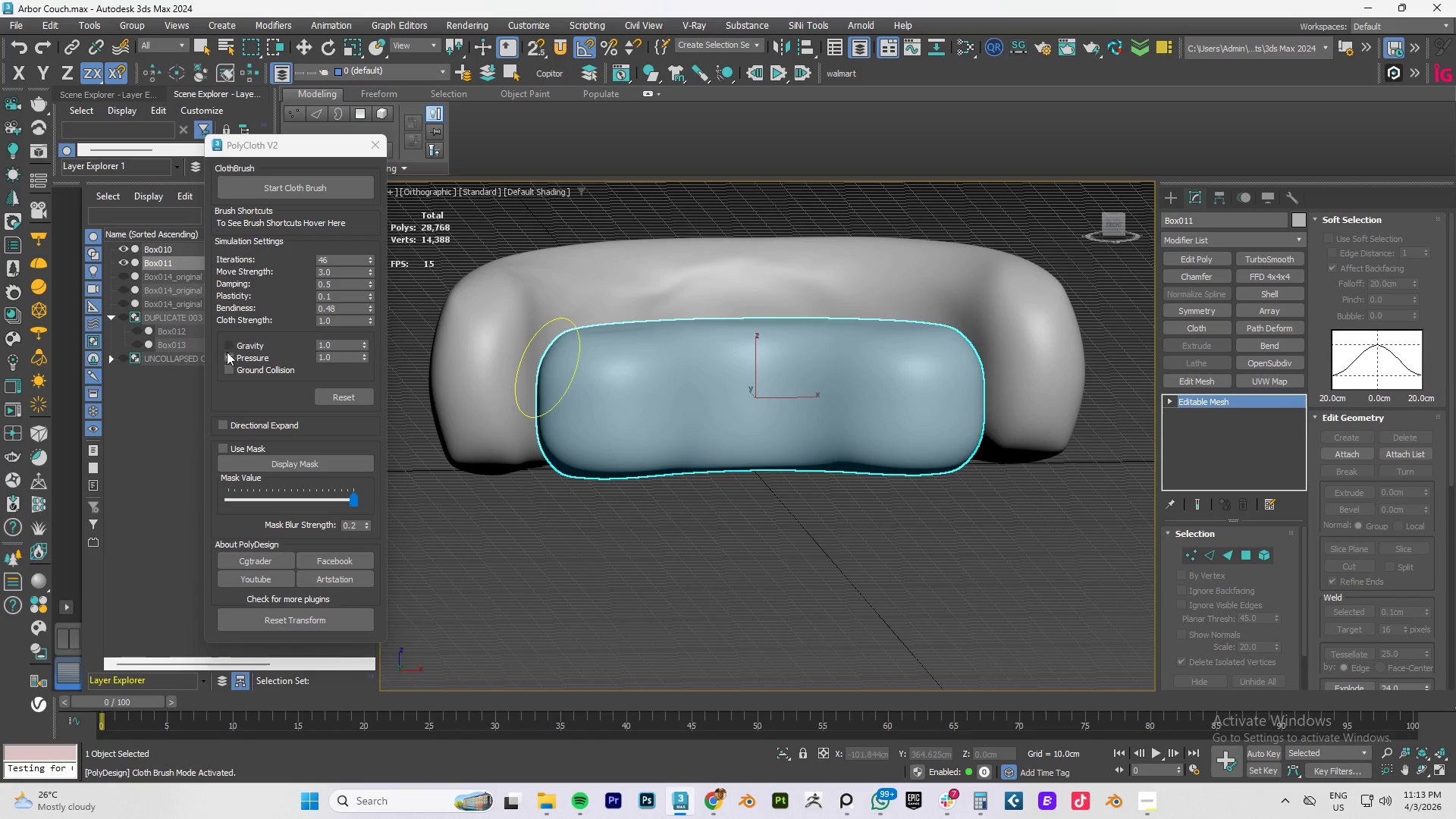 
left_click([230, 359])